 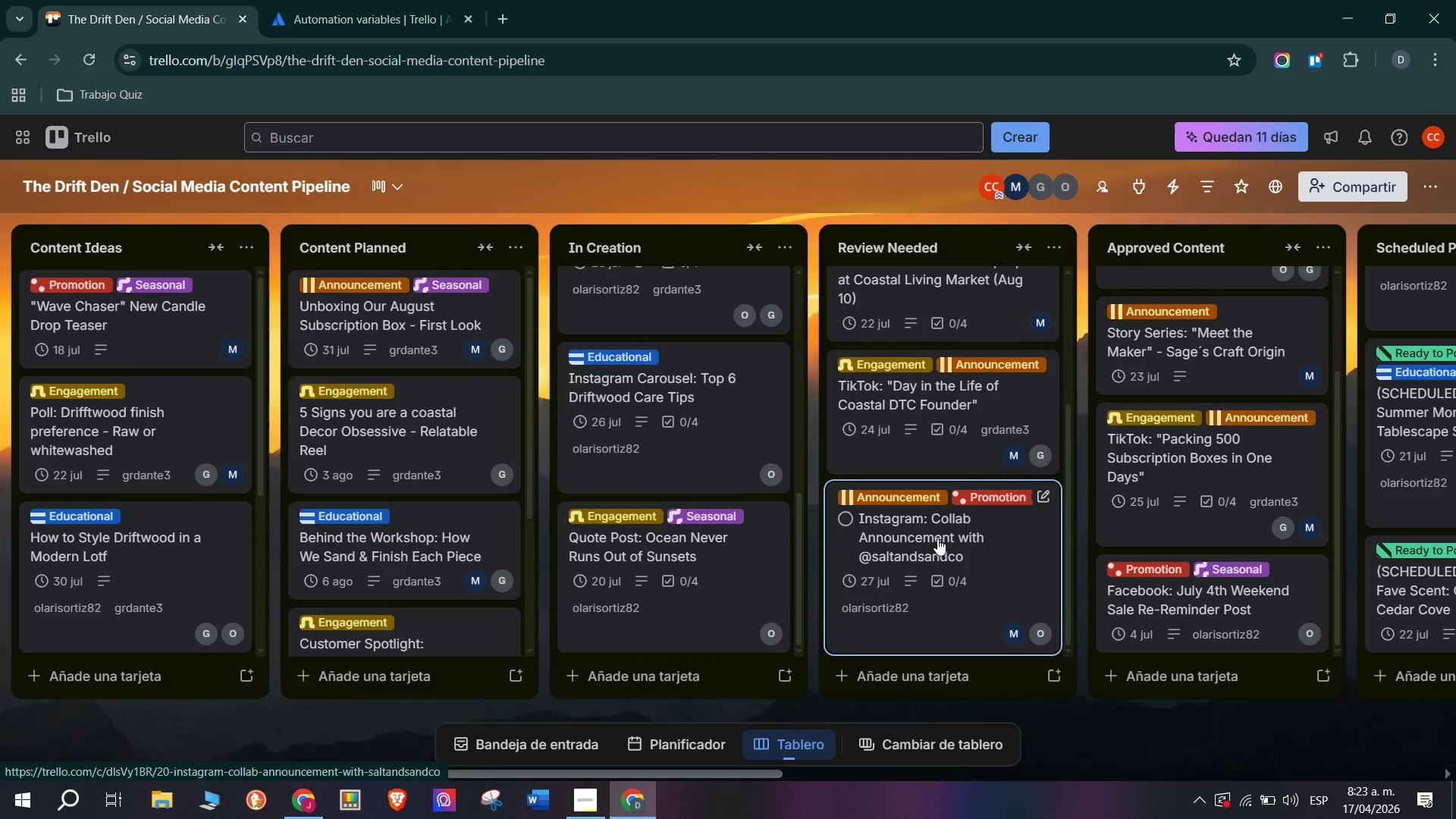 
scroll: coordinate [928, 346], scroll_direction: up, amount: 7.0
 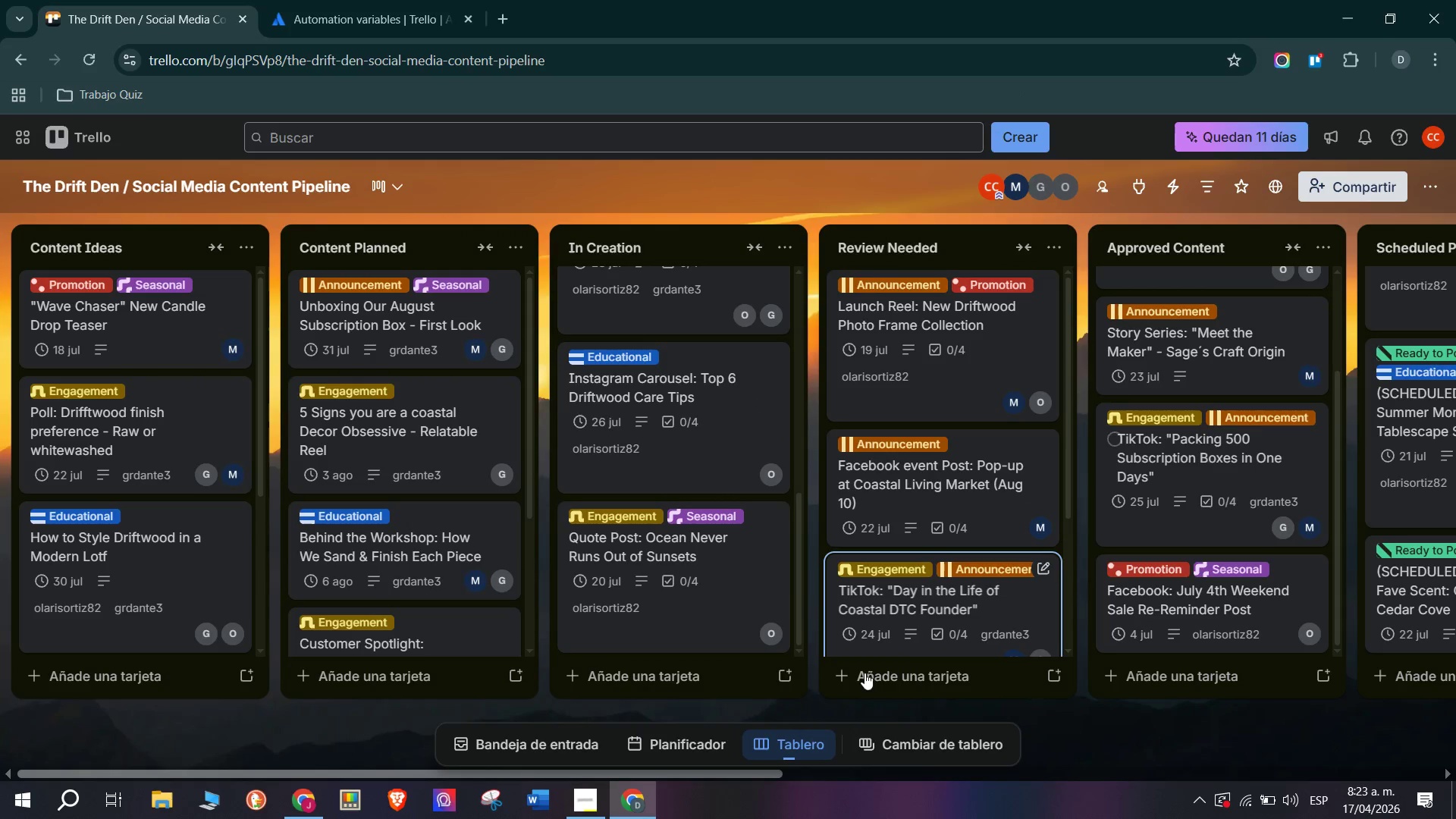 
left_click_drag(start_coordinate=[711, 770], to_coordinate=[929, 793])
 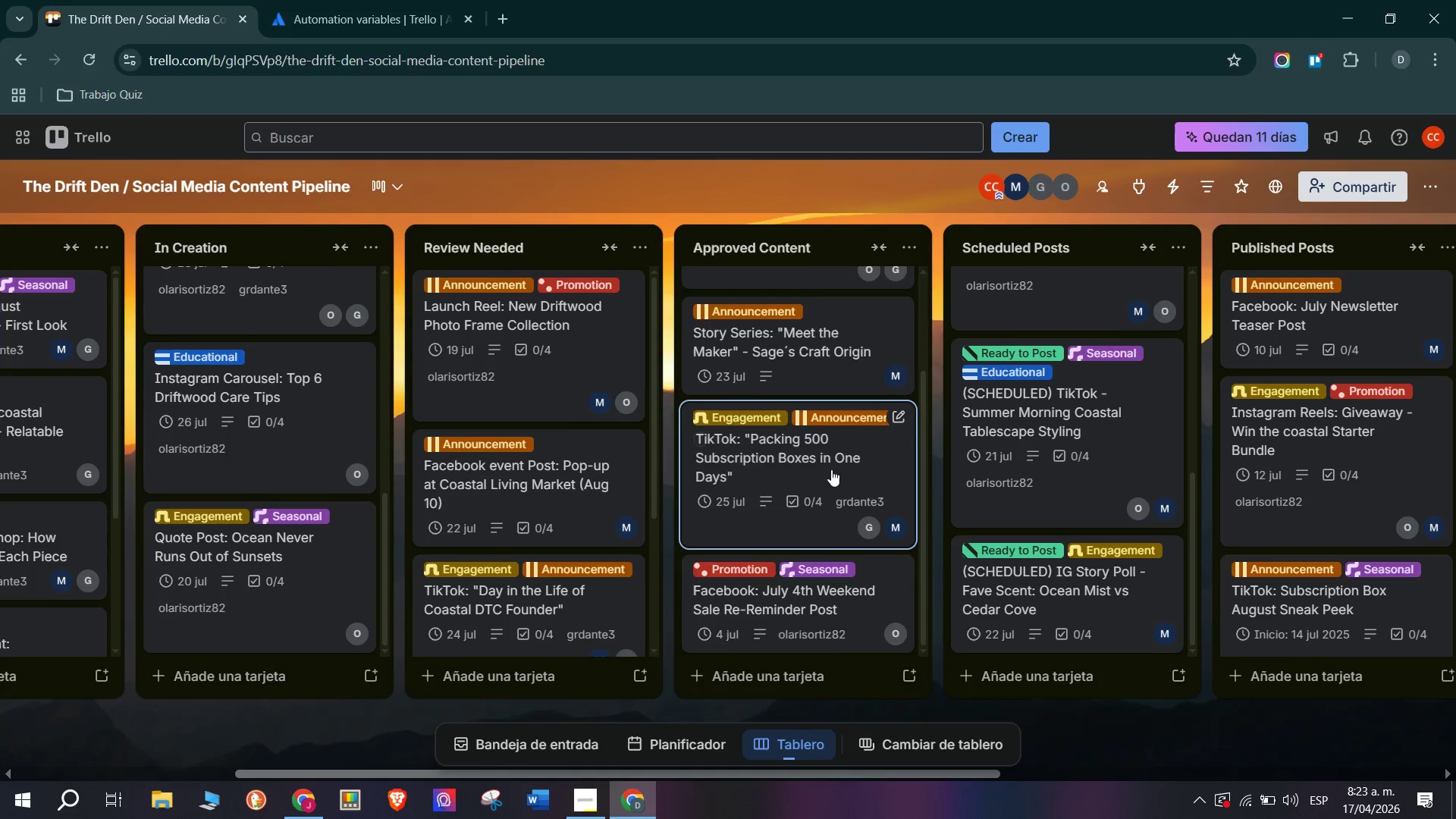 
scroll: coordinate [1013, 408], scroll_direction: up, amount: 10.0
 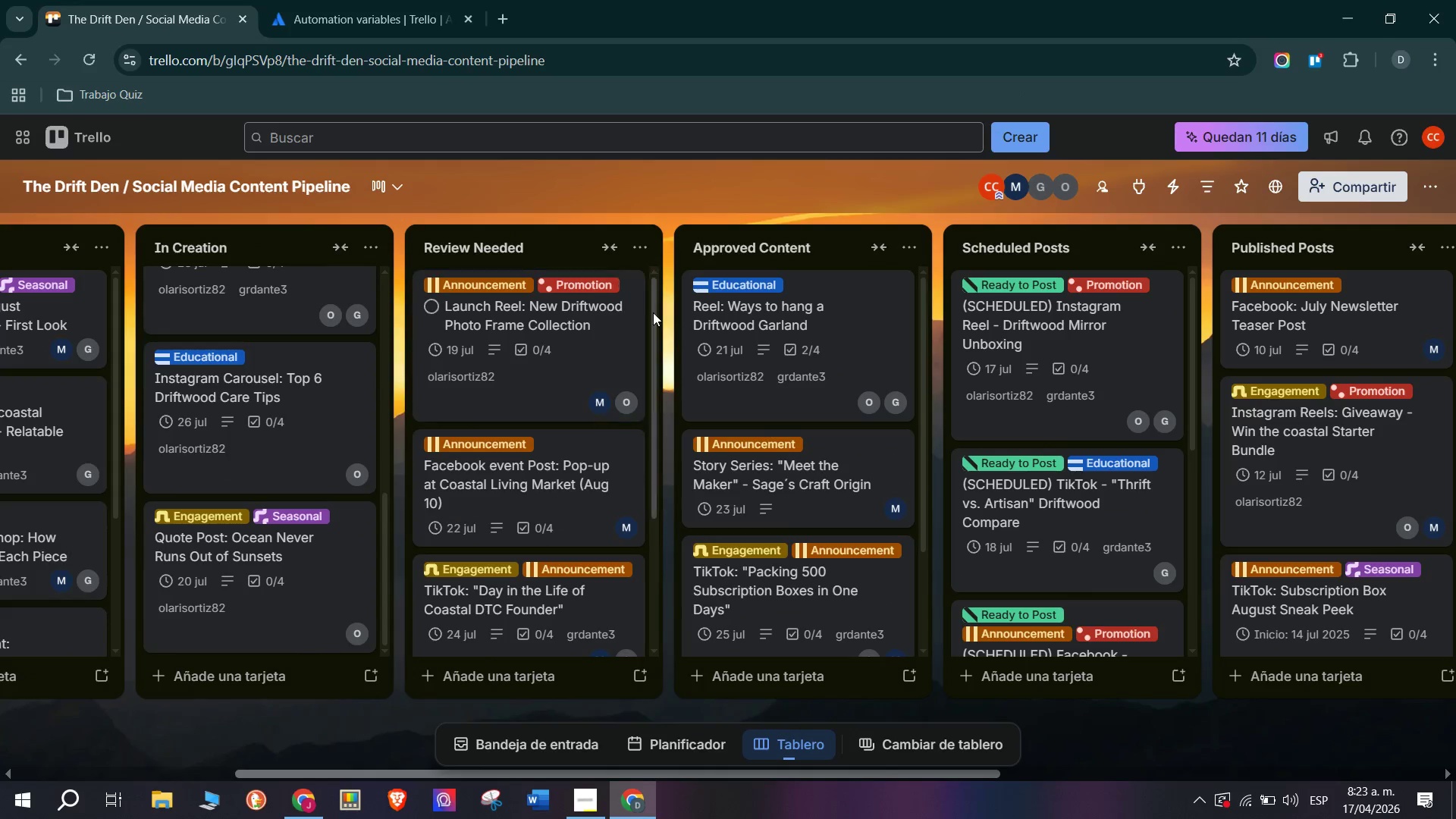 
left_click([601, 353])
 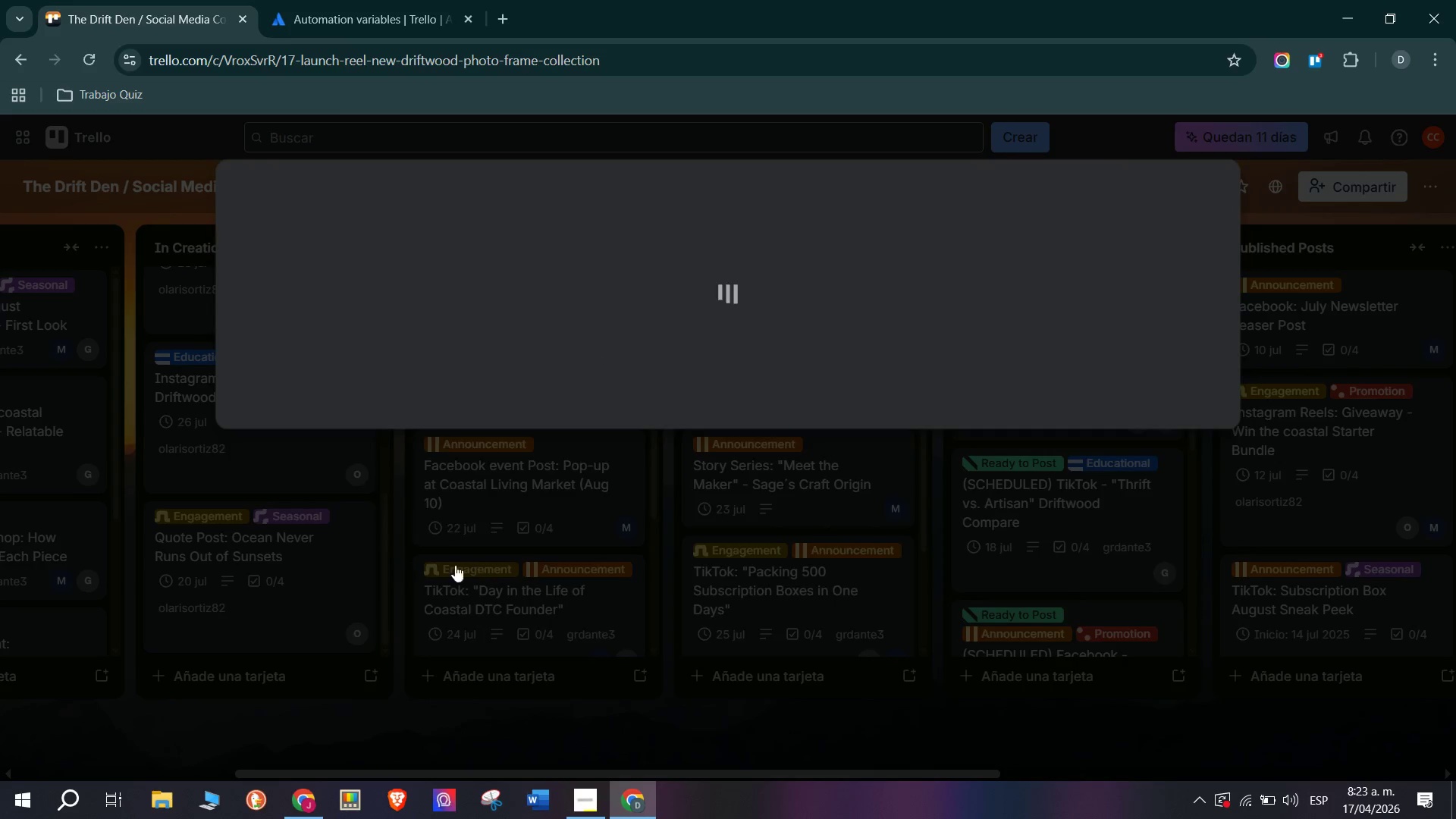 
scroll: coordinate [443, 532], scroll_direction: down, amount: 5.0
 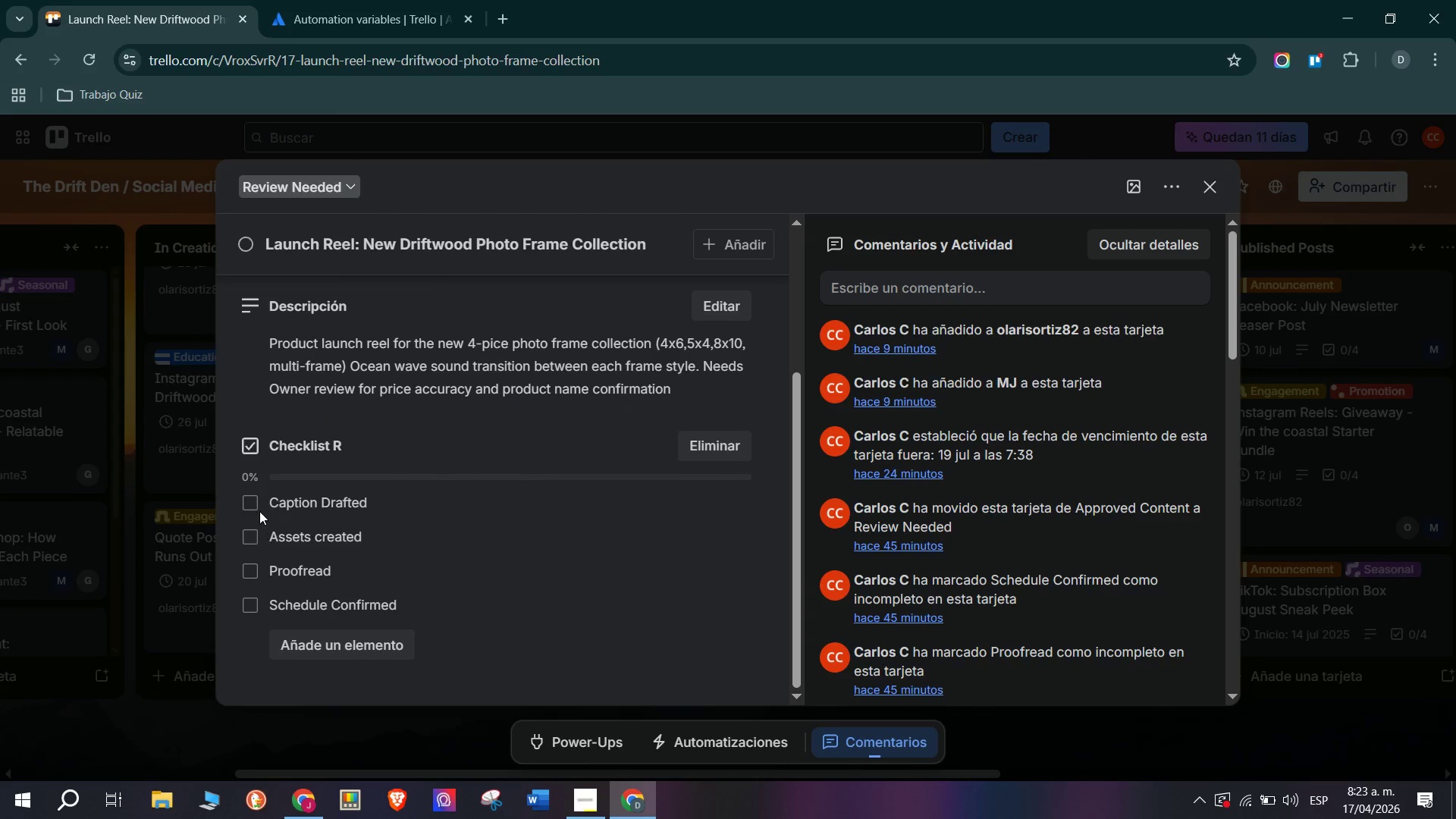 
left_click([258, 509])
 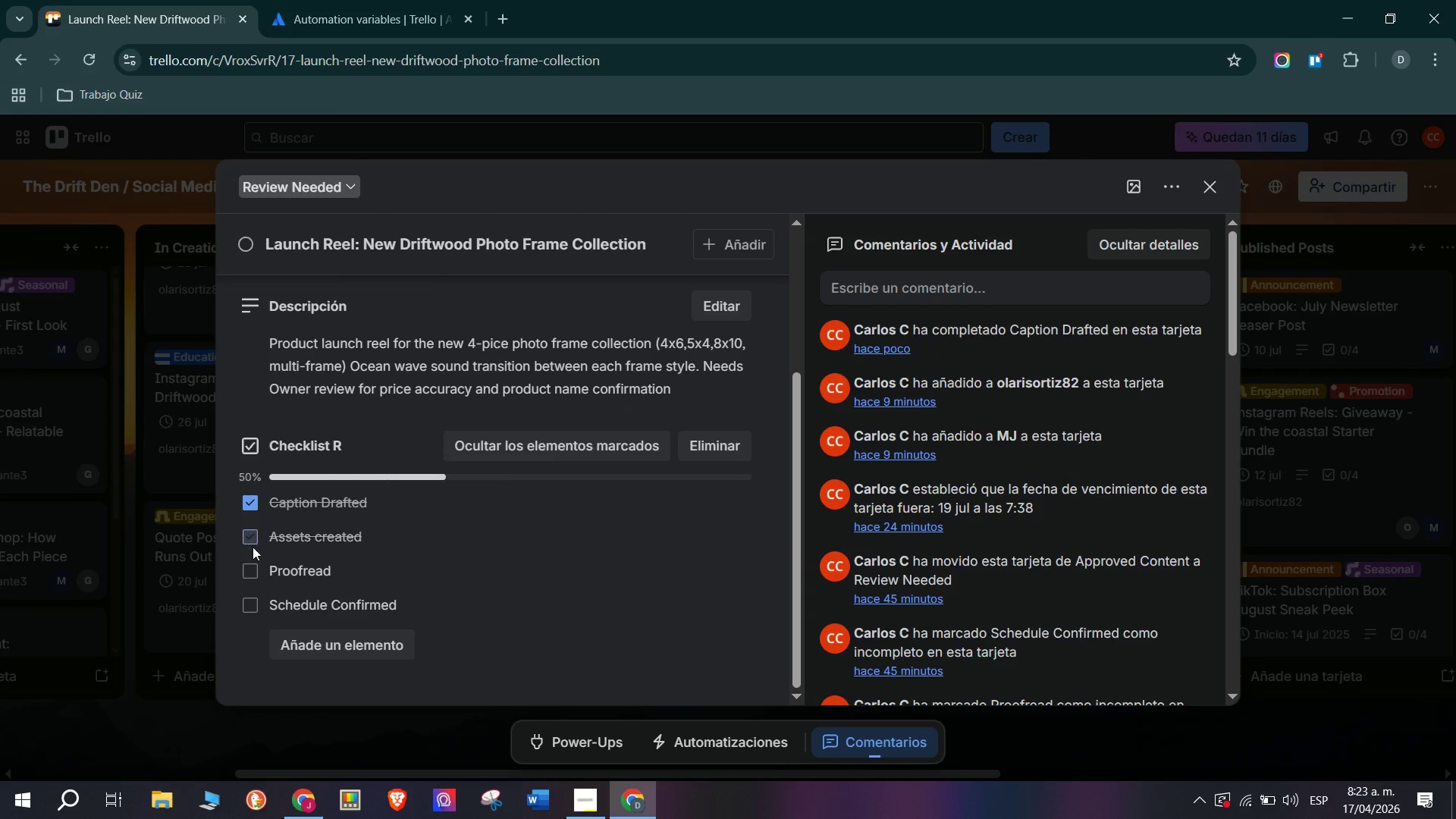 
double_click([254, 572])
 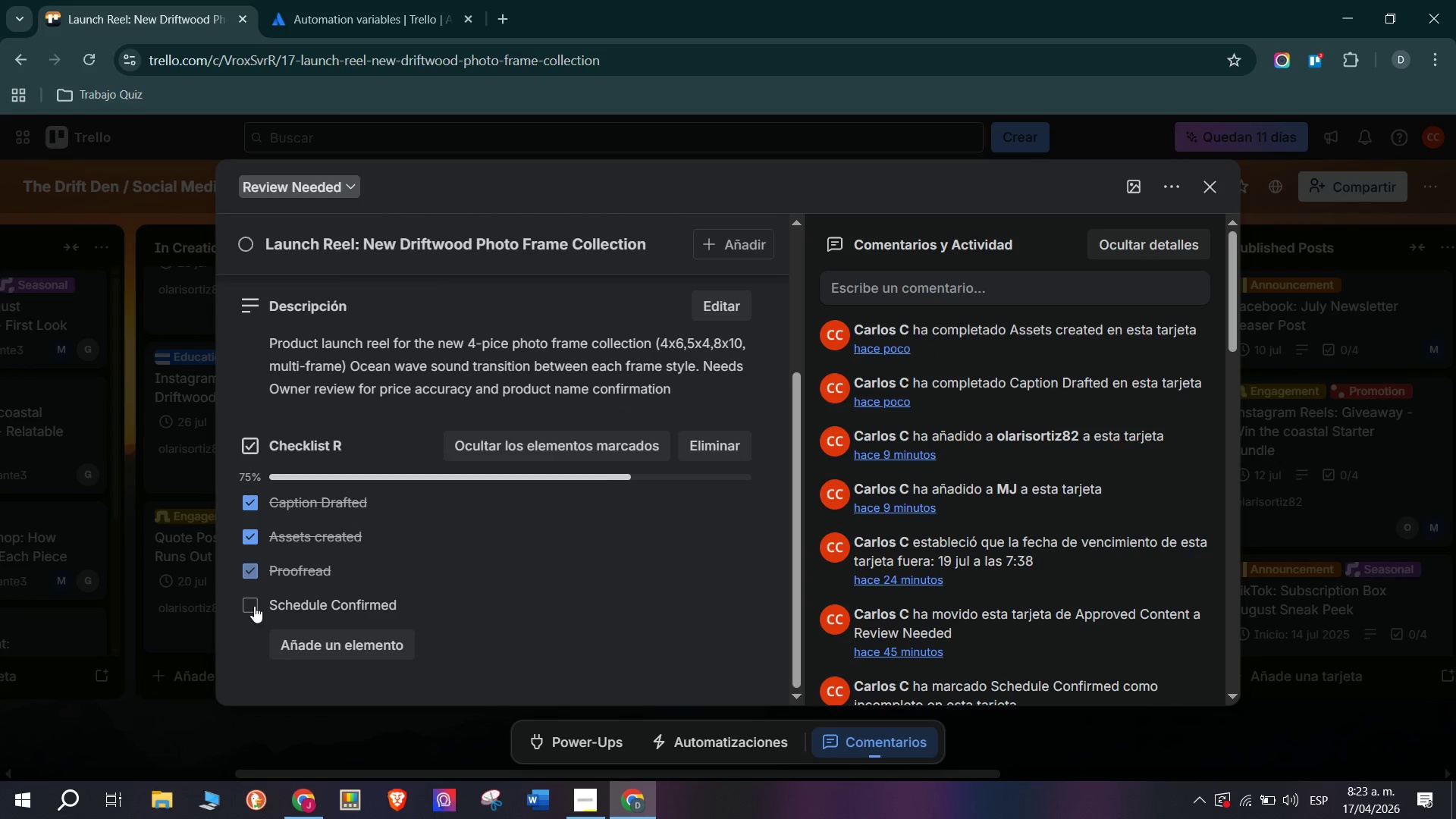 
triple_click([254, 611])
 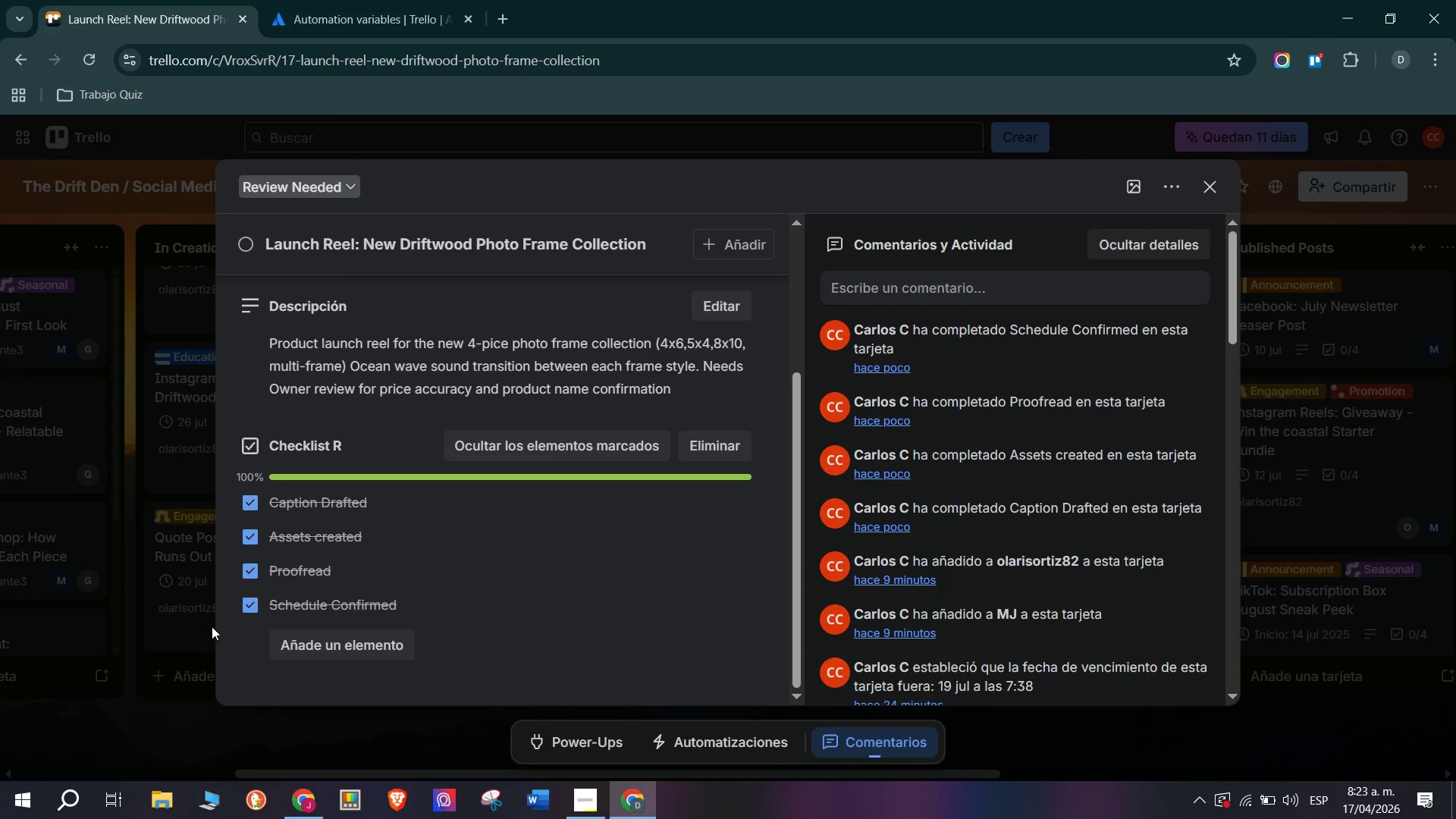 
left_click([196, 629])
 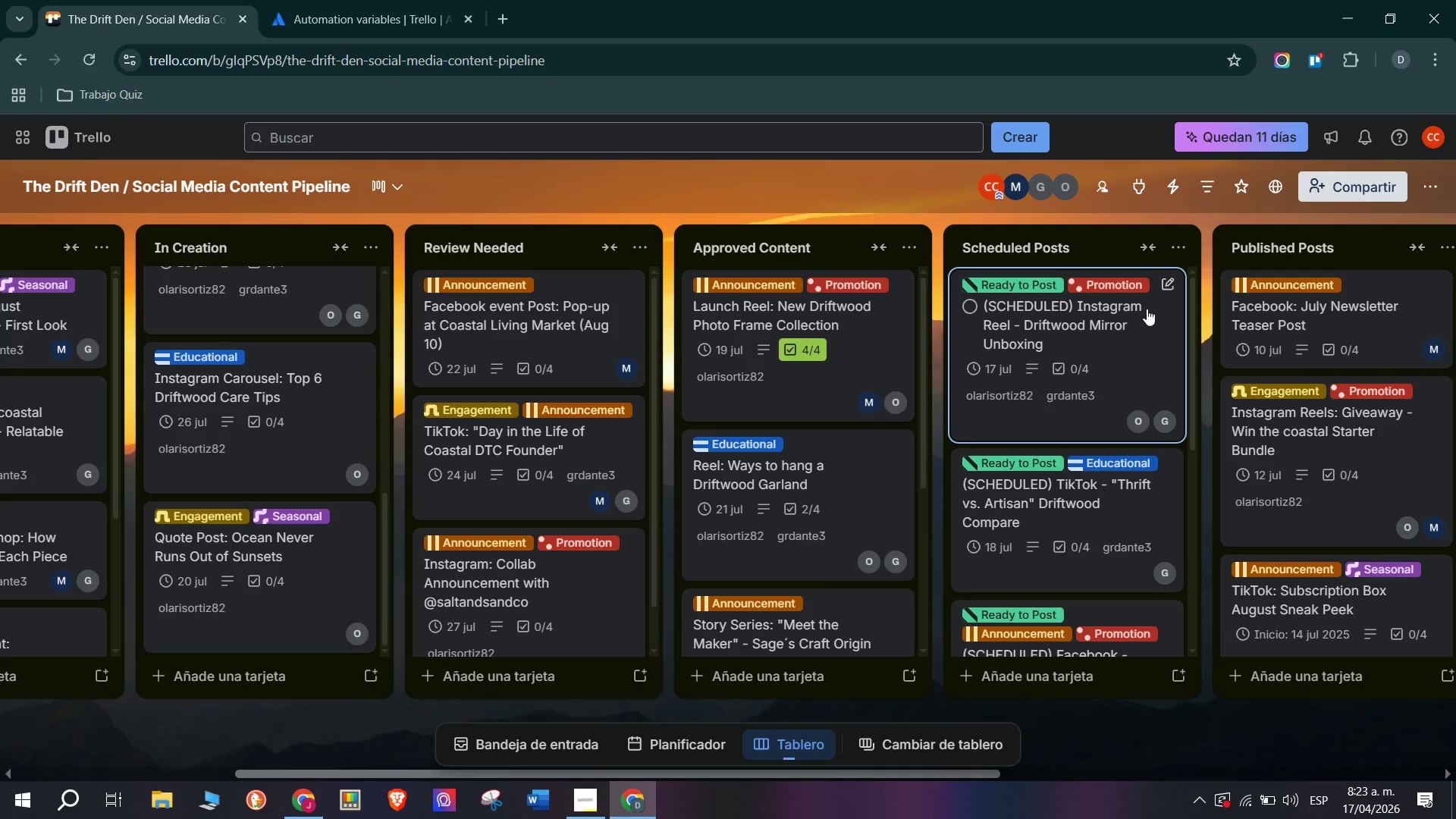 
wait(12.53)
 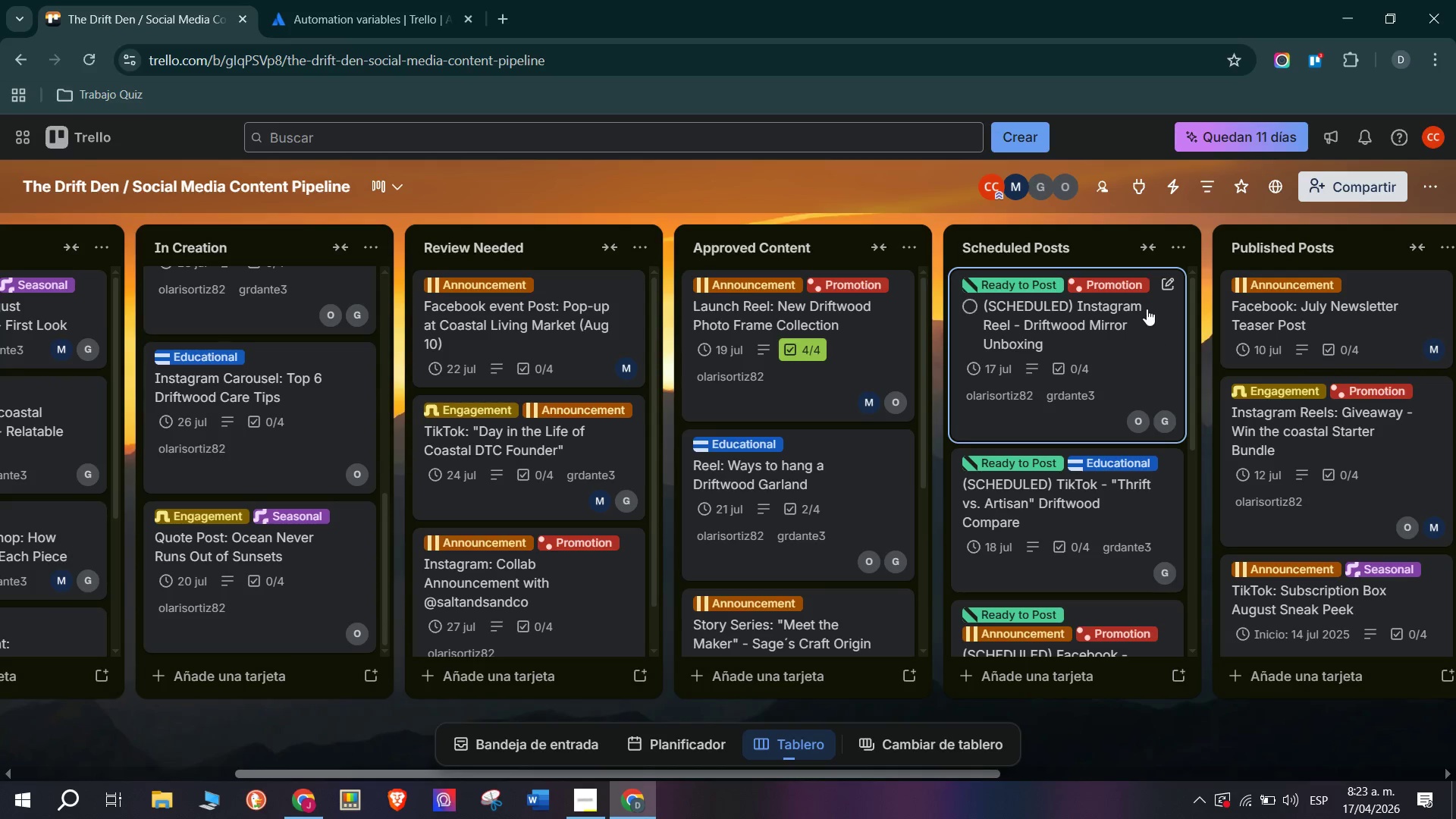 
left_click_drag(start_coordinate=[858, 348], to_coordinate=[1068, 343])
 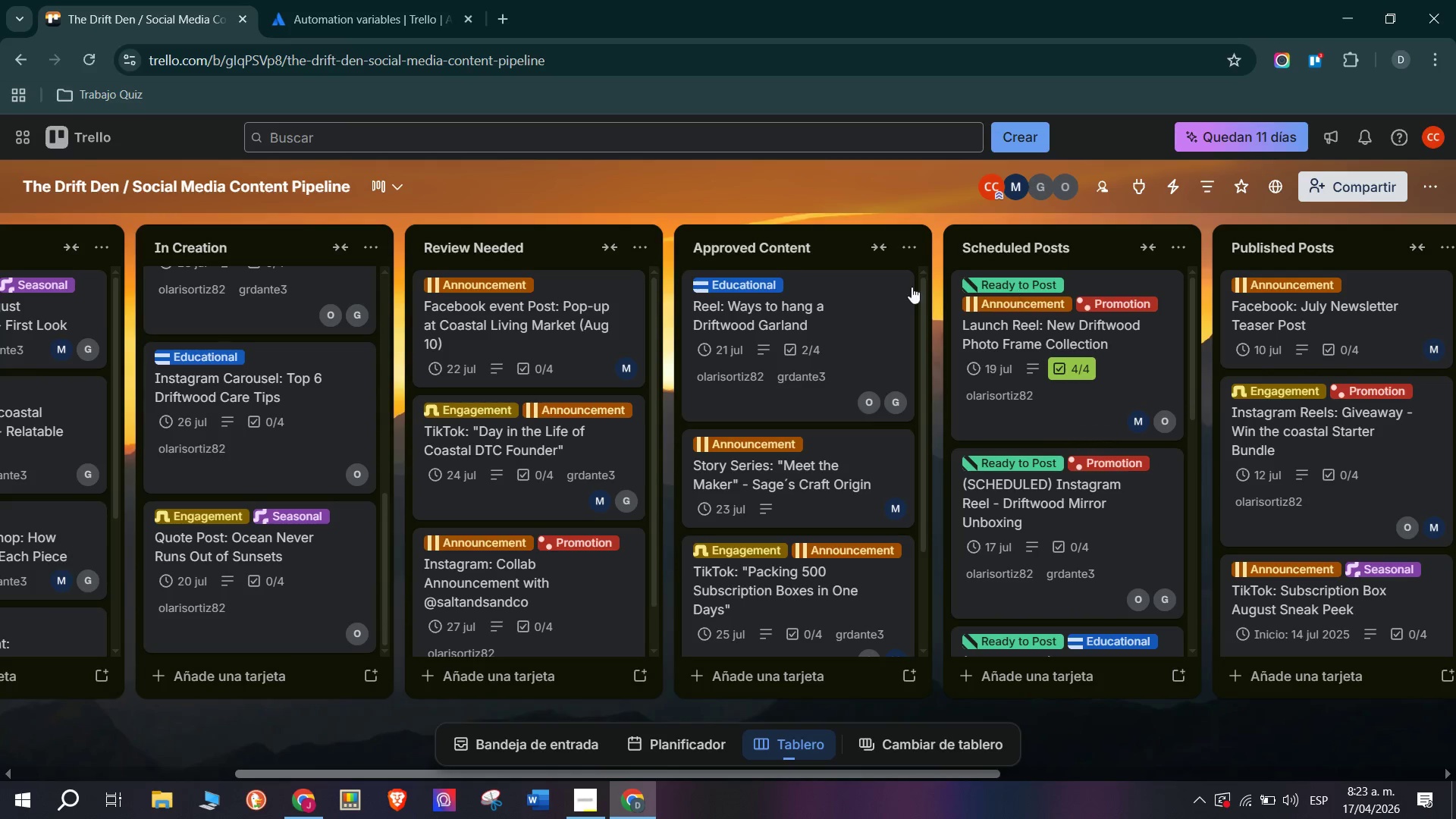 
left_click_drag(start_coordinate=[1146, 340], to_coordinate=[832, 320])
 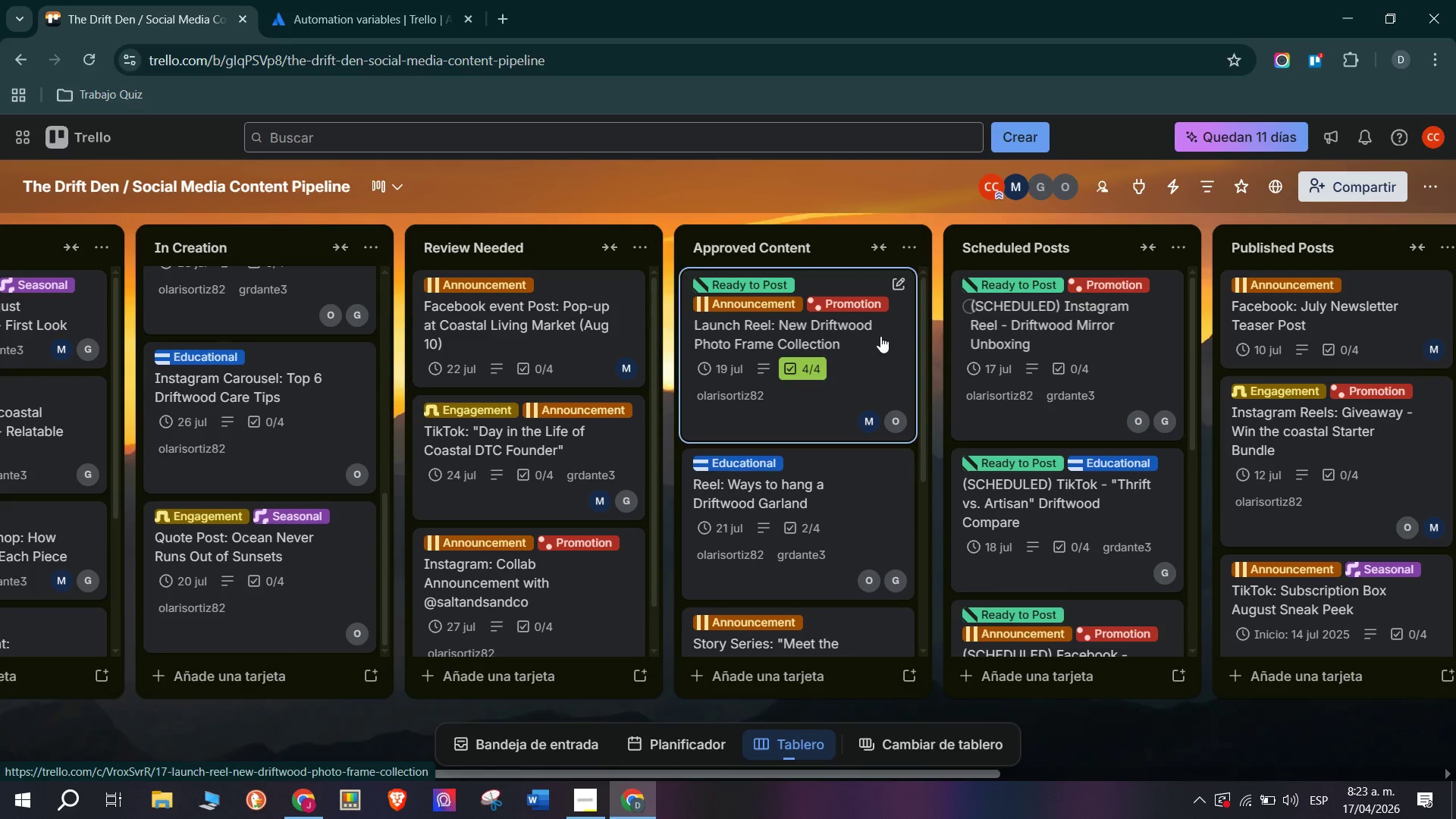 
left_click_drag(start_coordinate=[880, 336], to_coordinate=[622, 373])
 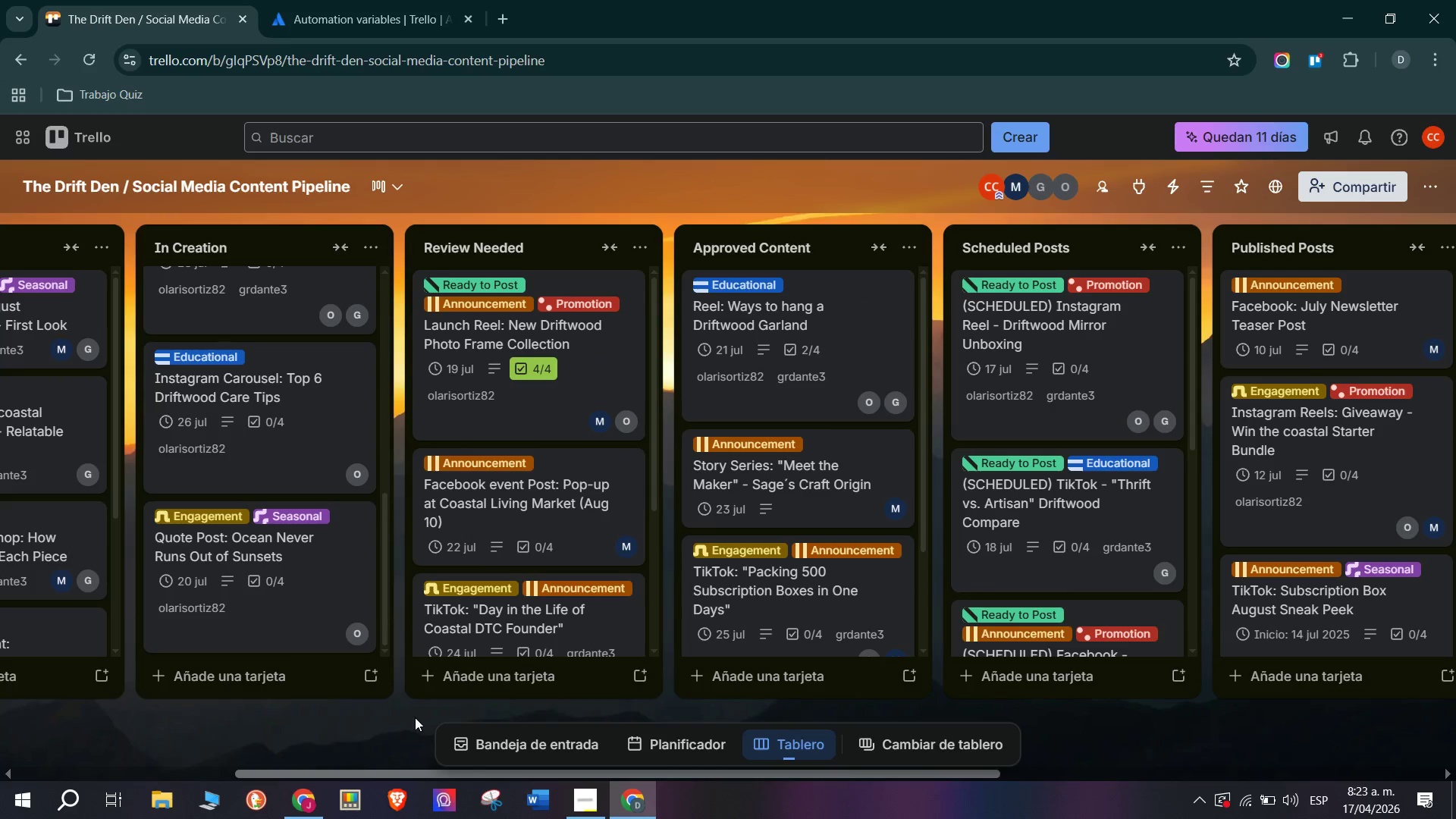 
left_click([539, 369])
 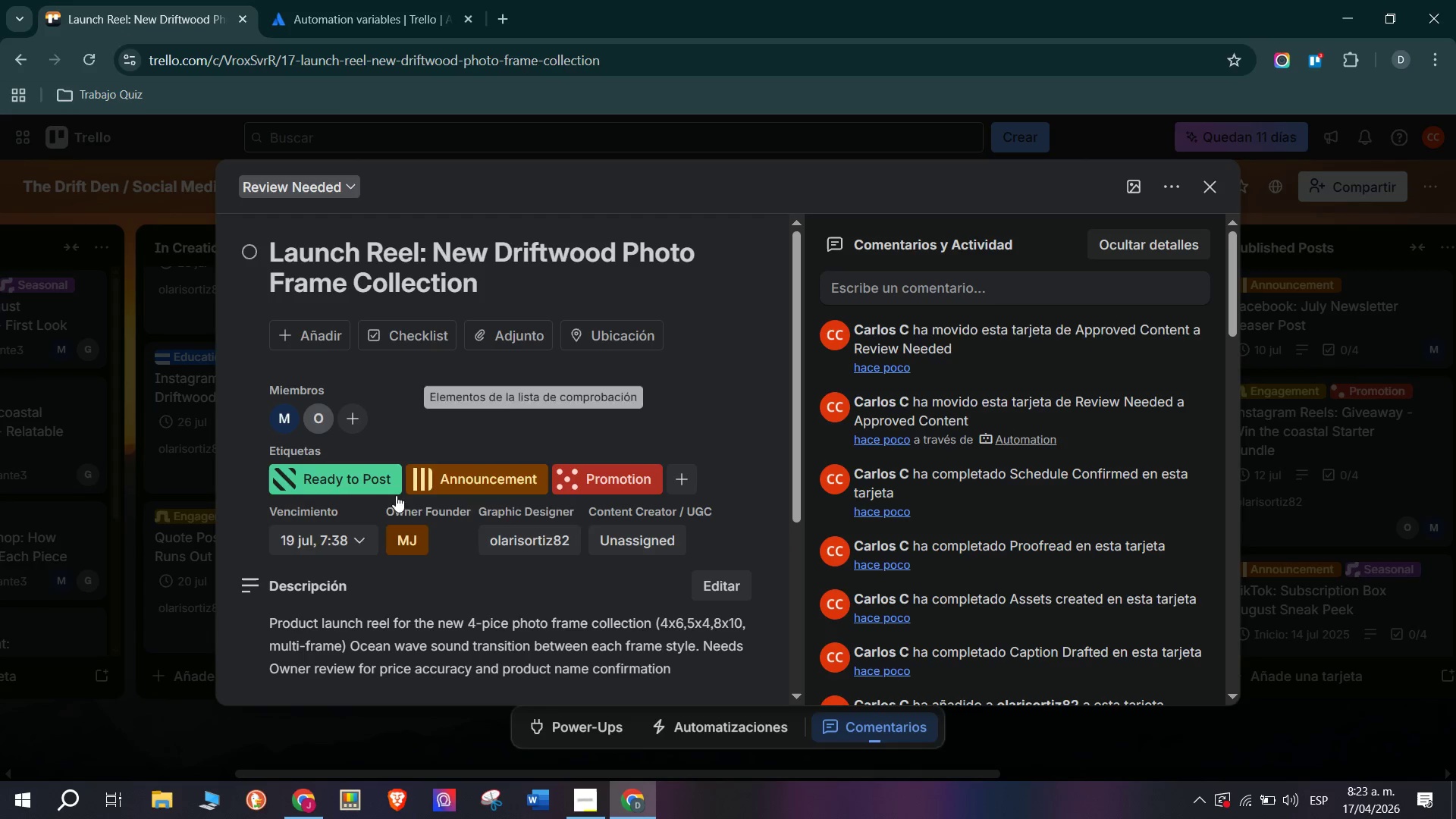 
scroll: coordinate [271, 571], scroll_direction: down, amount: 7.0
 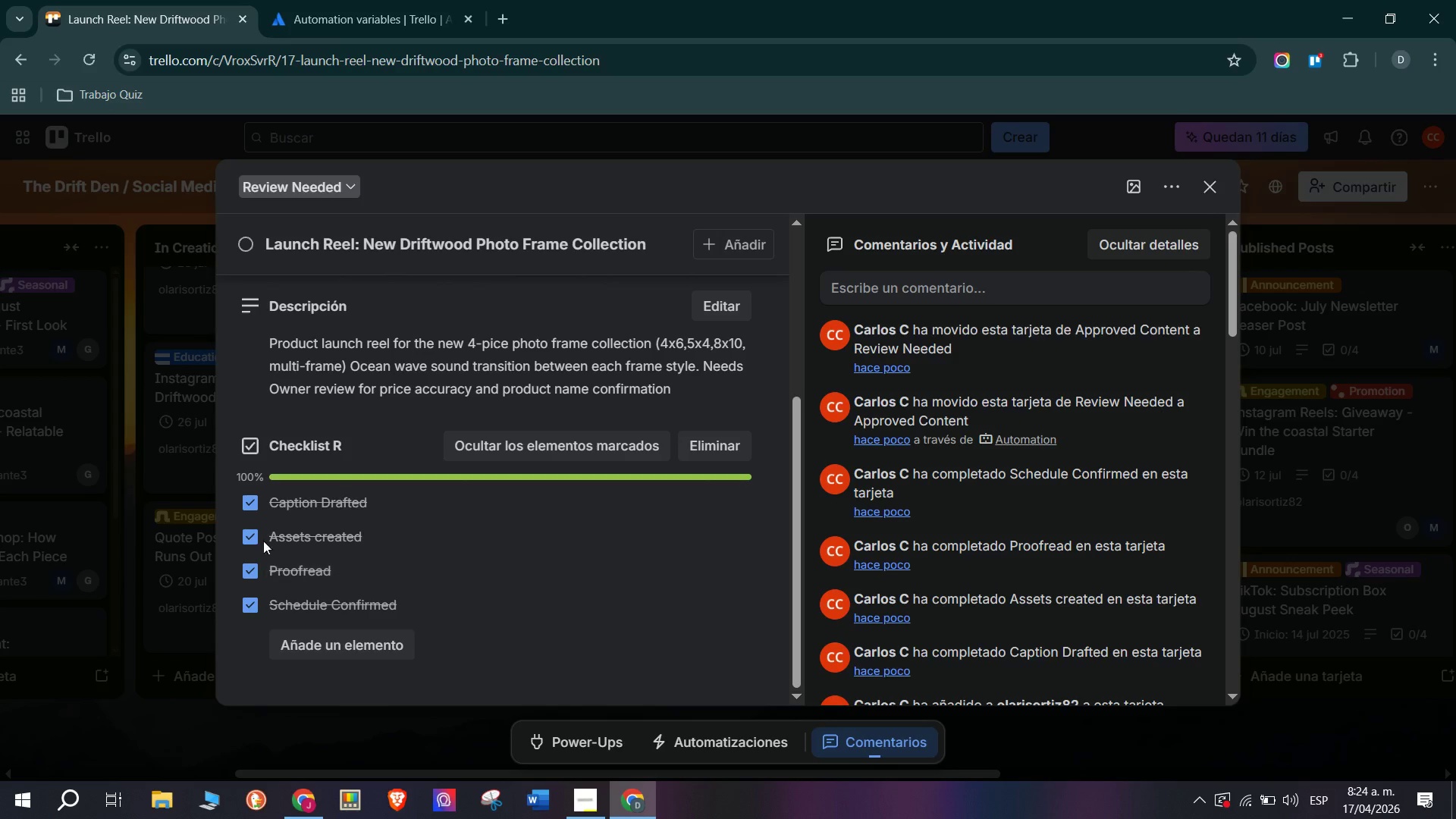 
left_click([257, 501])
 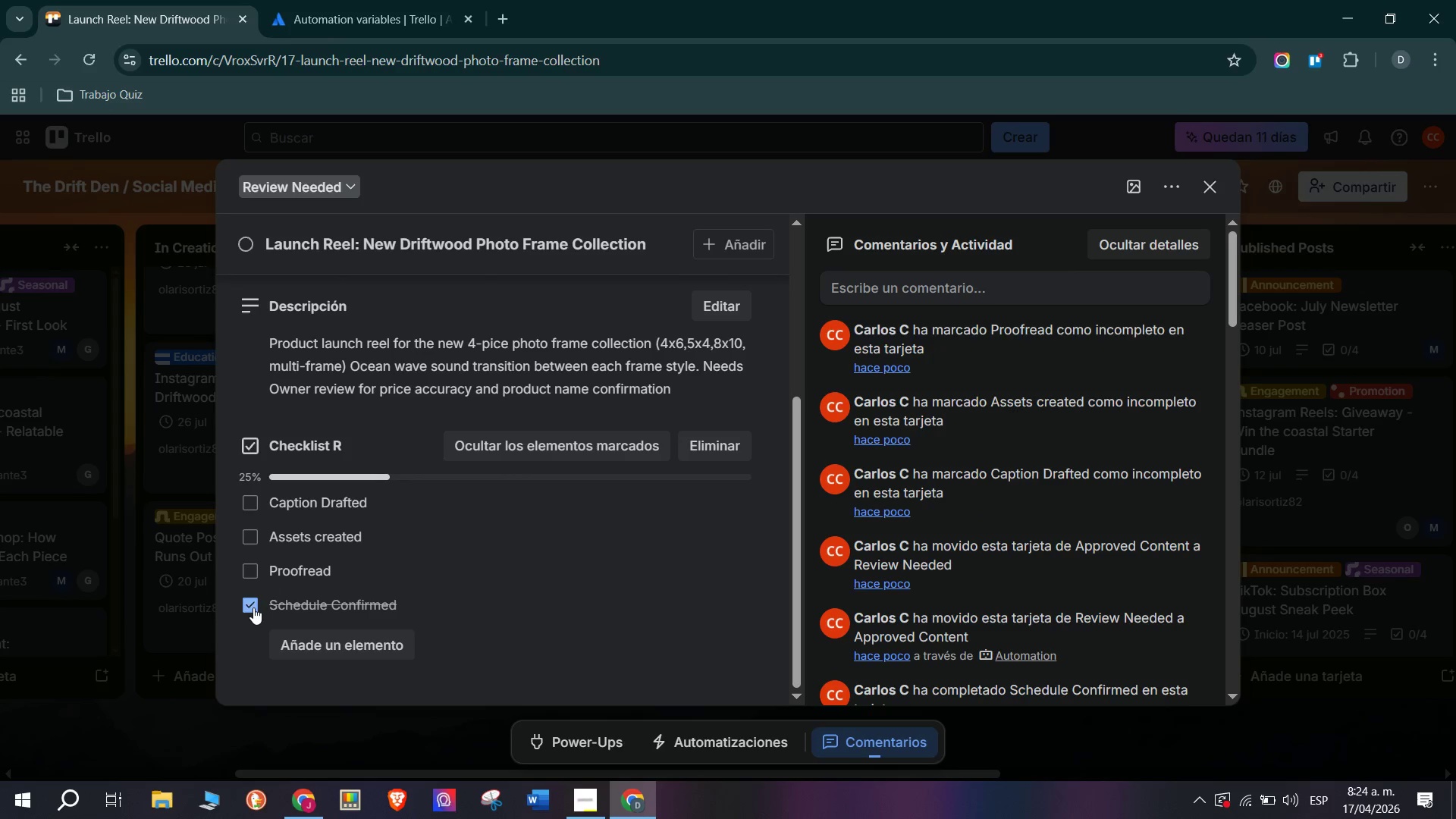 
scroll: coordinate [255, 531], scroll_direction: up, amount: 4.0
 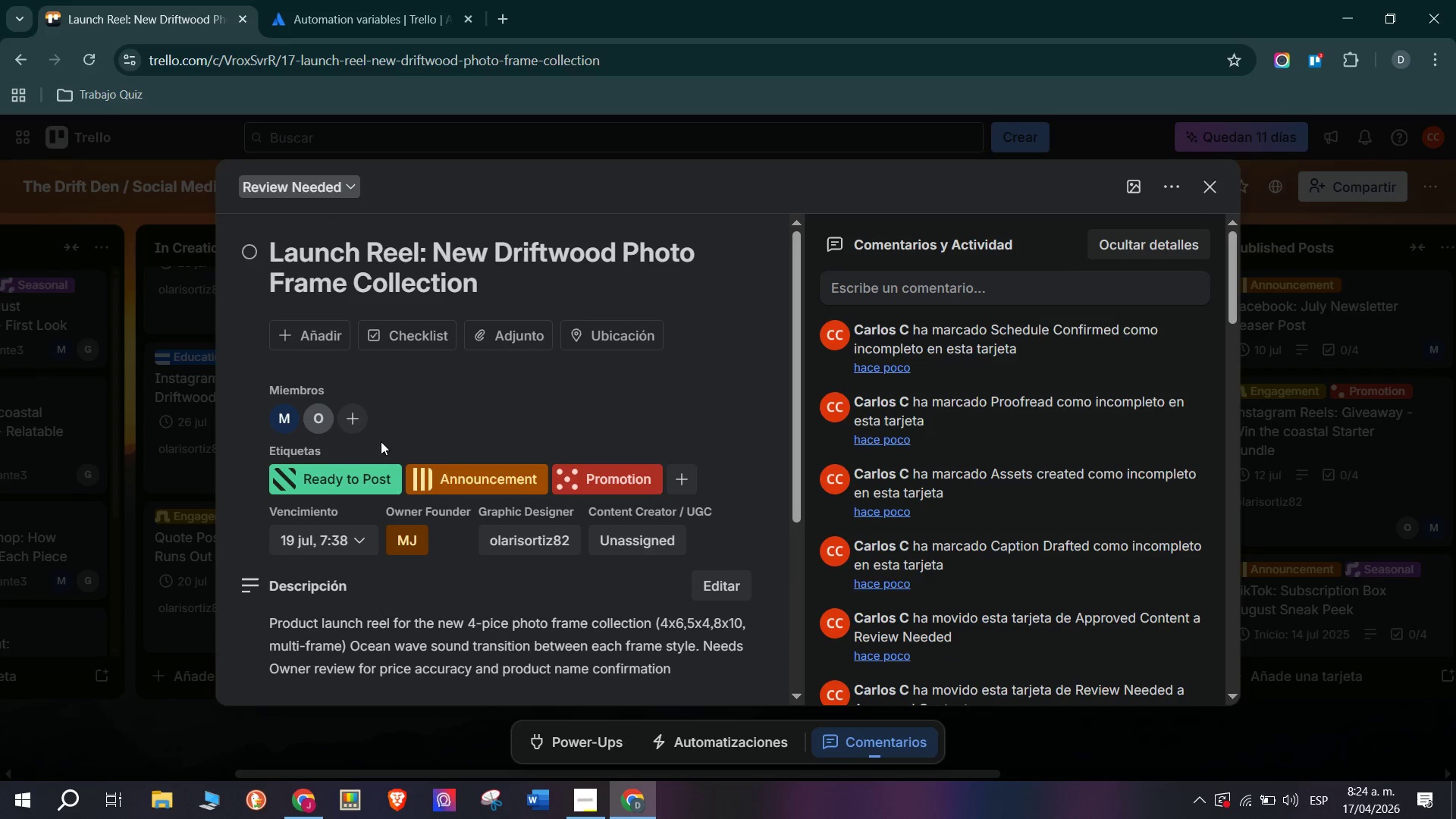 
left_click([378, 481])
 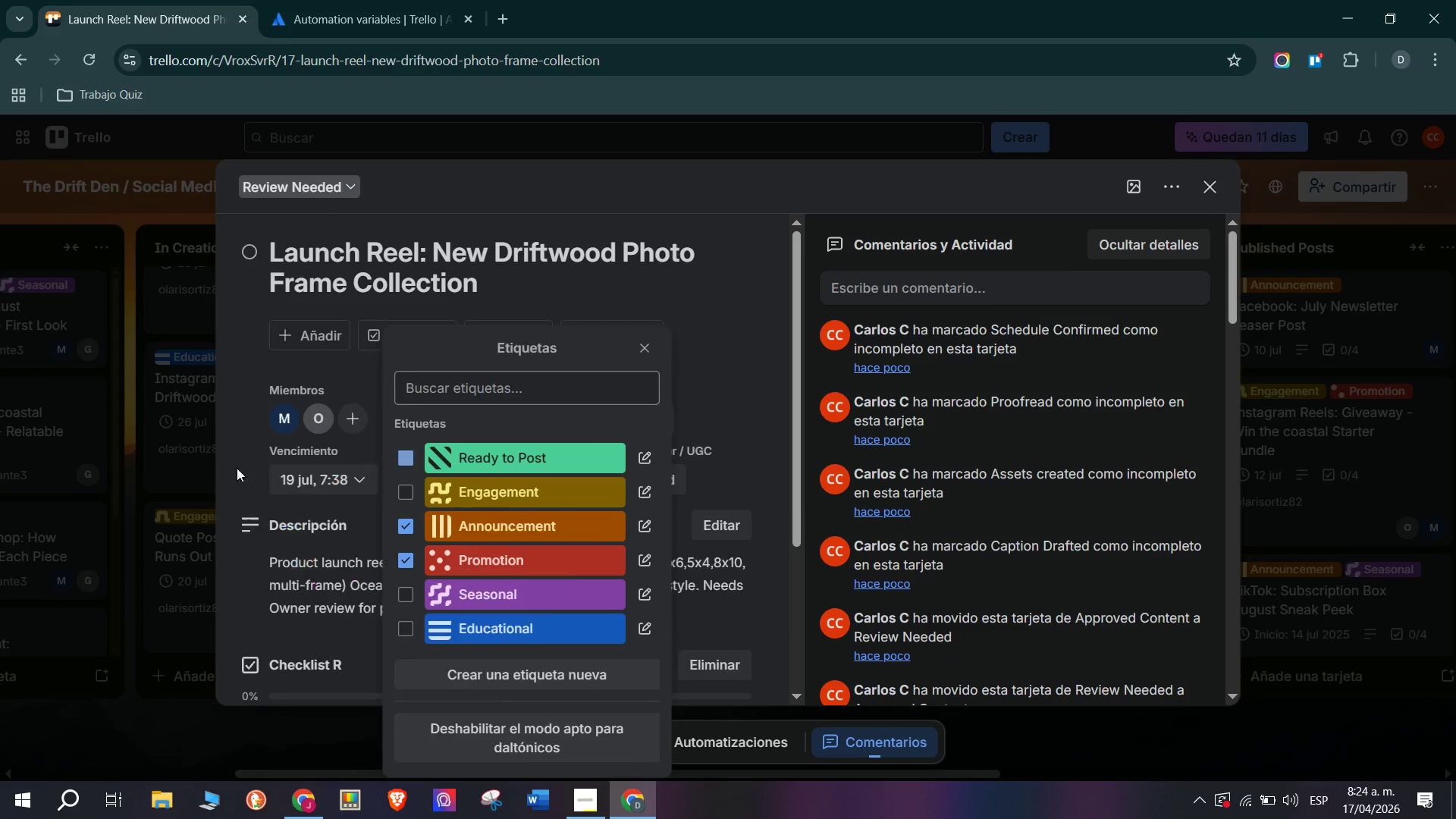 
triple_click([173, 453])
 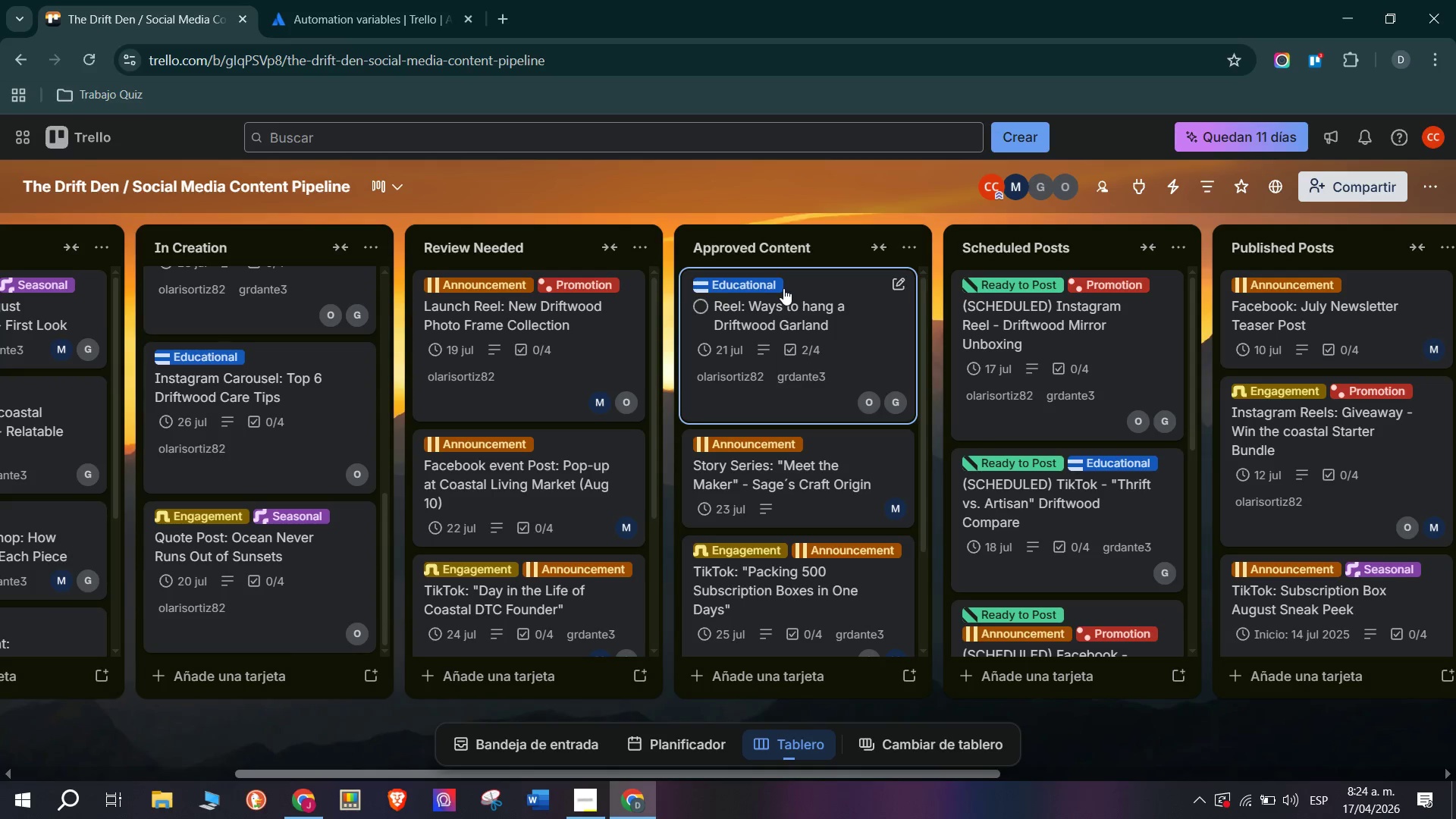 
wait(40.67)
 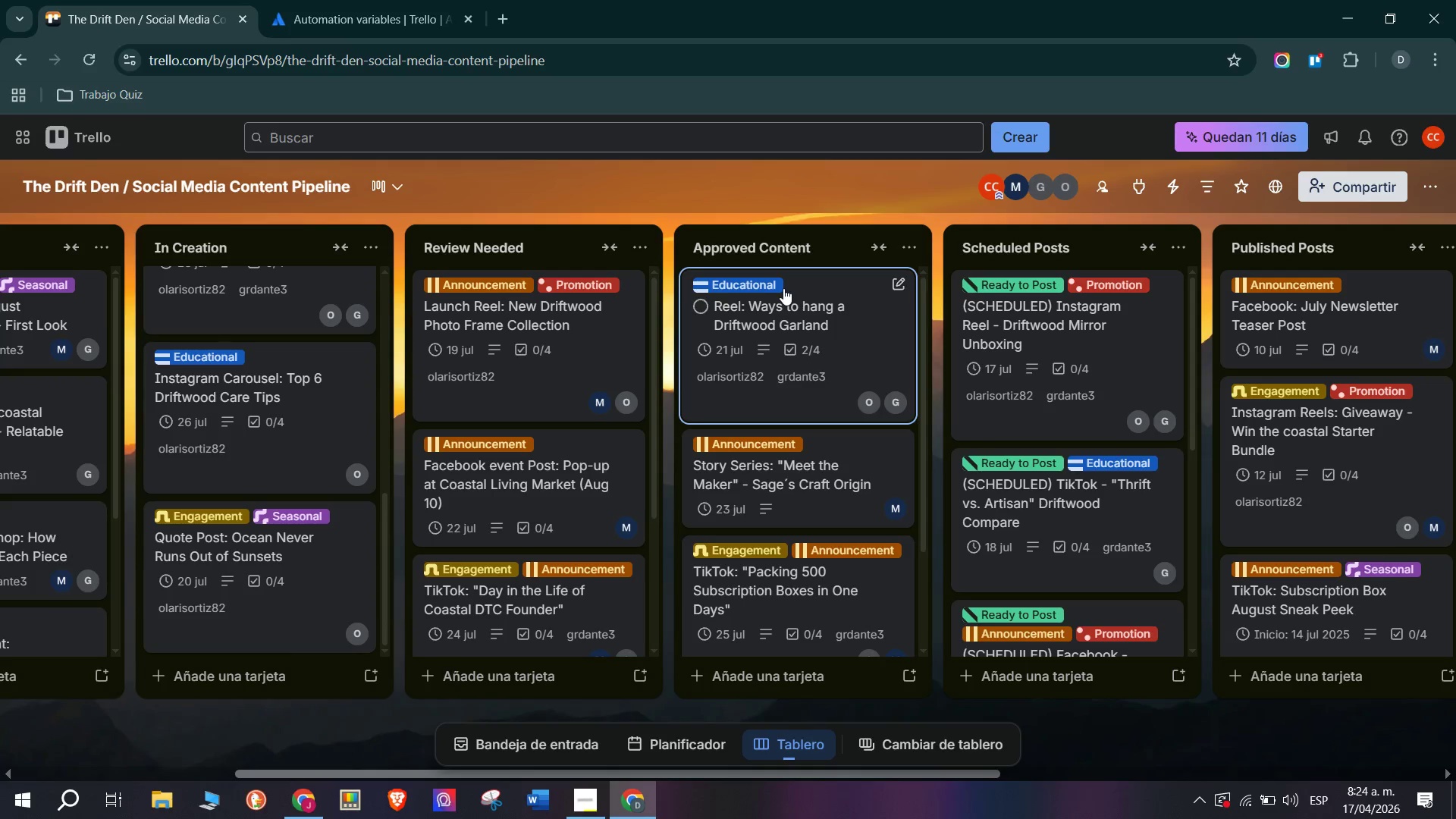 
scroll: coordinate [460, 488], scroll_direction: down, amount: 6.0
 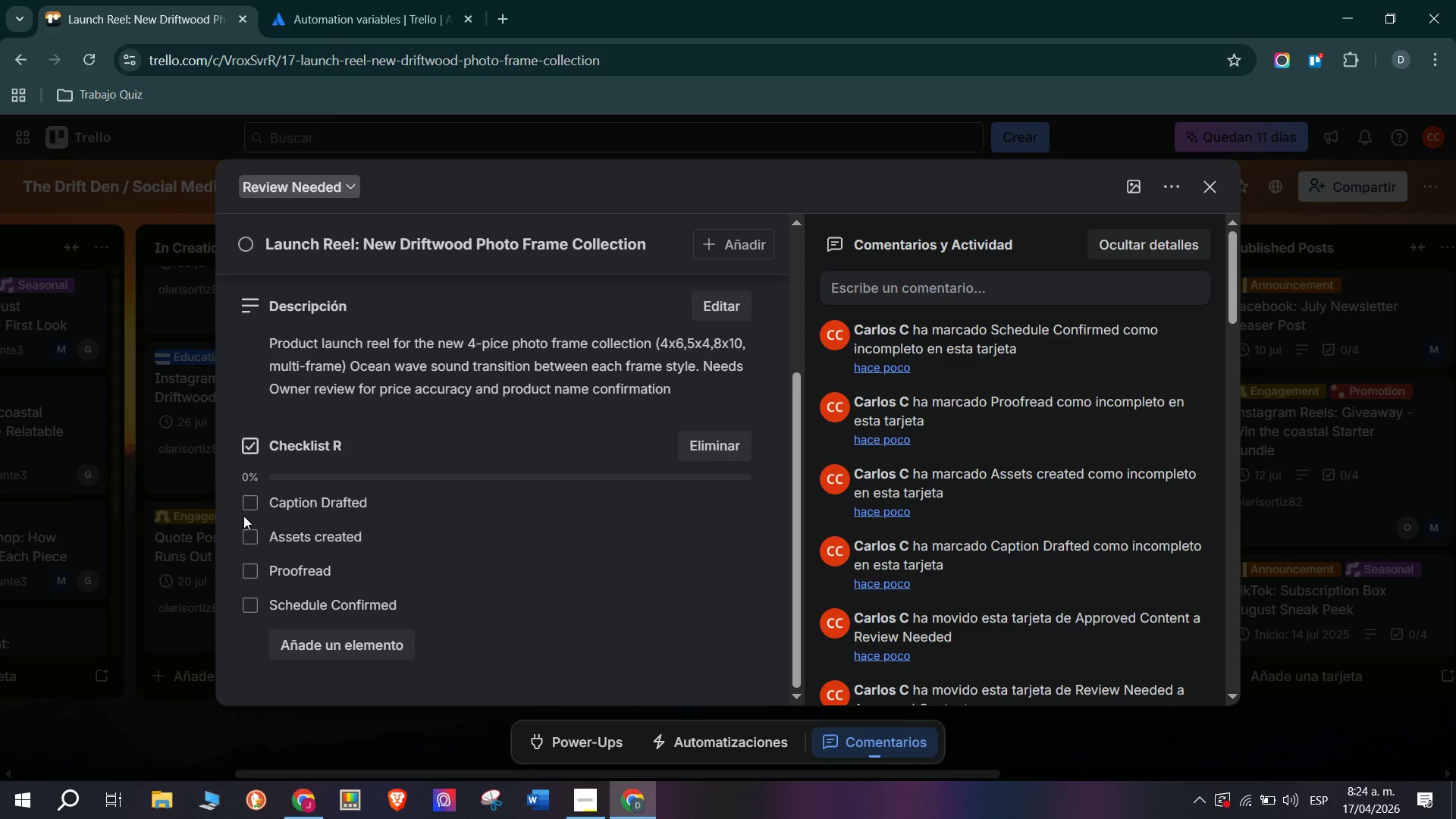 
left_click([243, 509])
 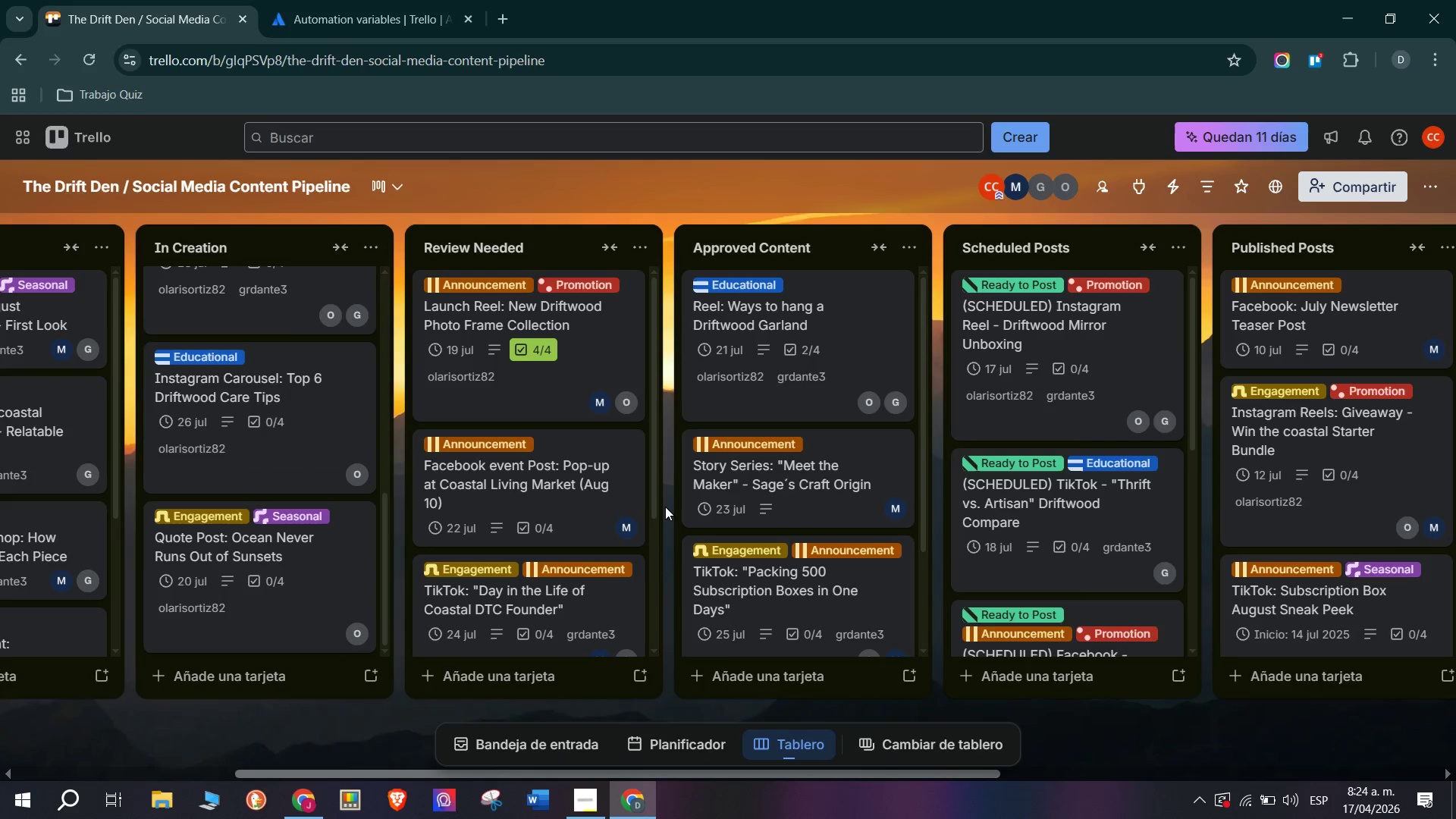 
wait(8.89)
 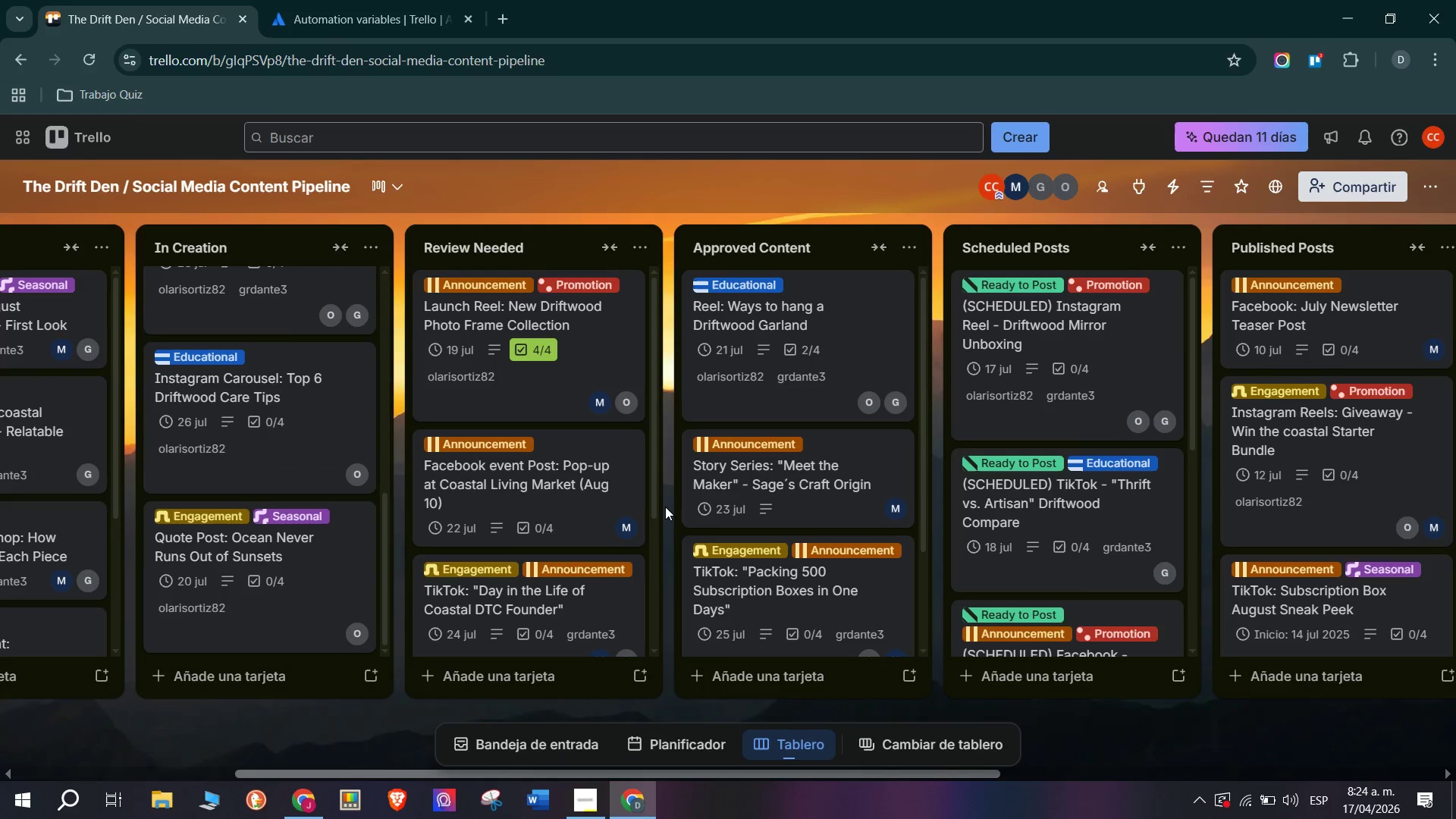 
left_click_drag(start_coordinate=[796, 332], to_coordinate=[1062, 333])
 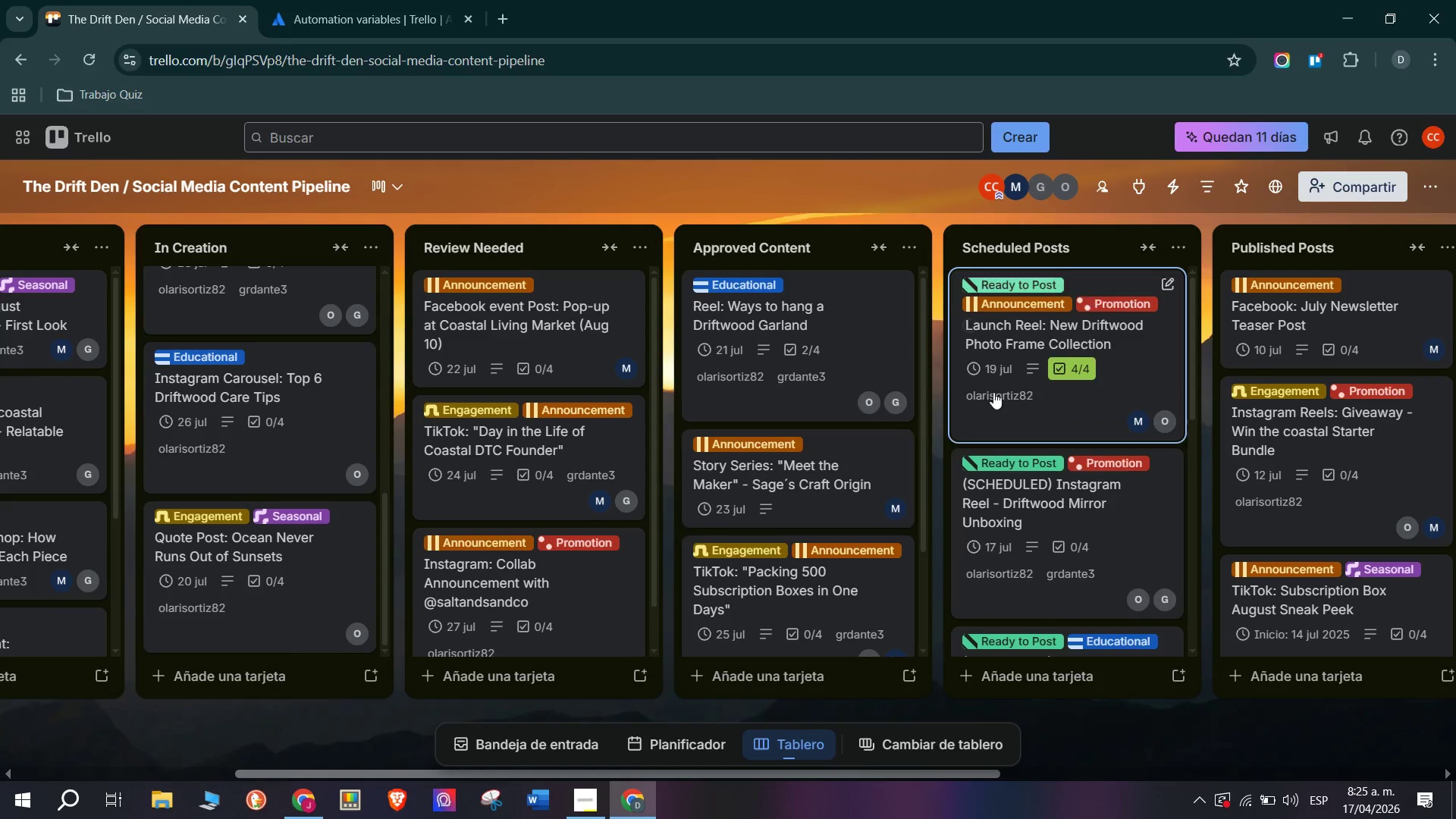 
left_click_drag(start_coordinate=[1099, 352], to_coordinate=[520, 344])
 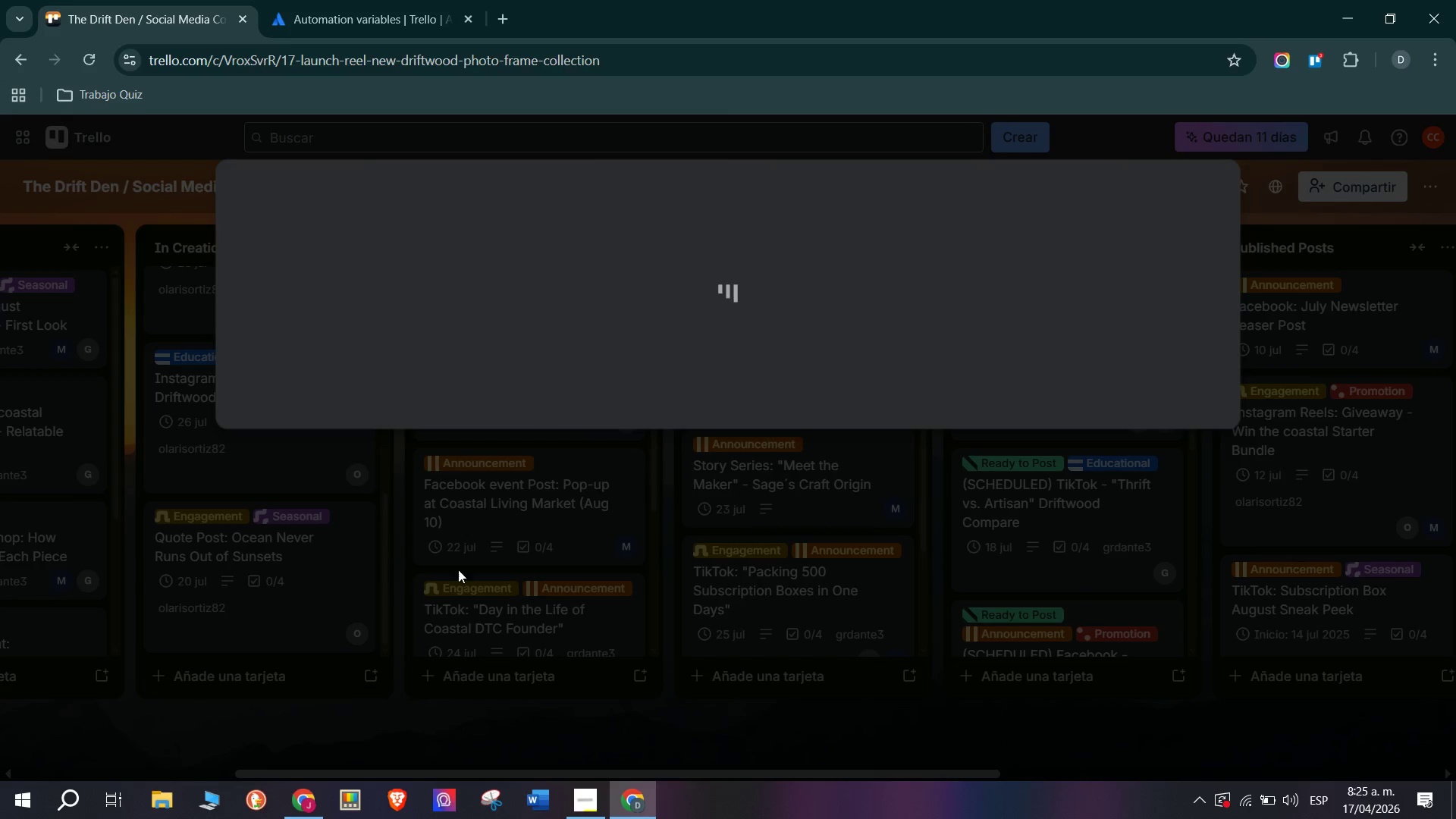 
scroll: coordinate [342, 585], scroll_direction: down, amount: 4.0
 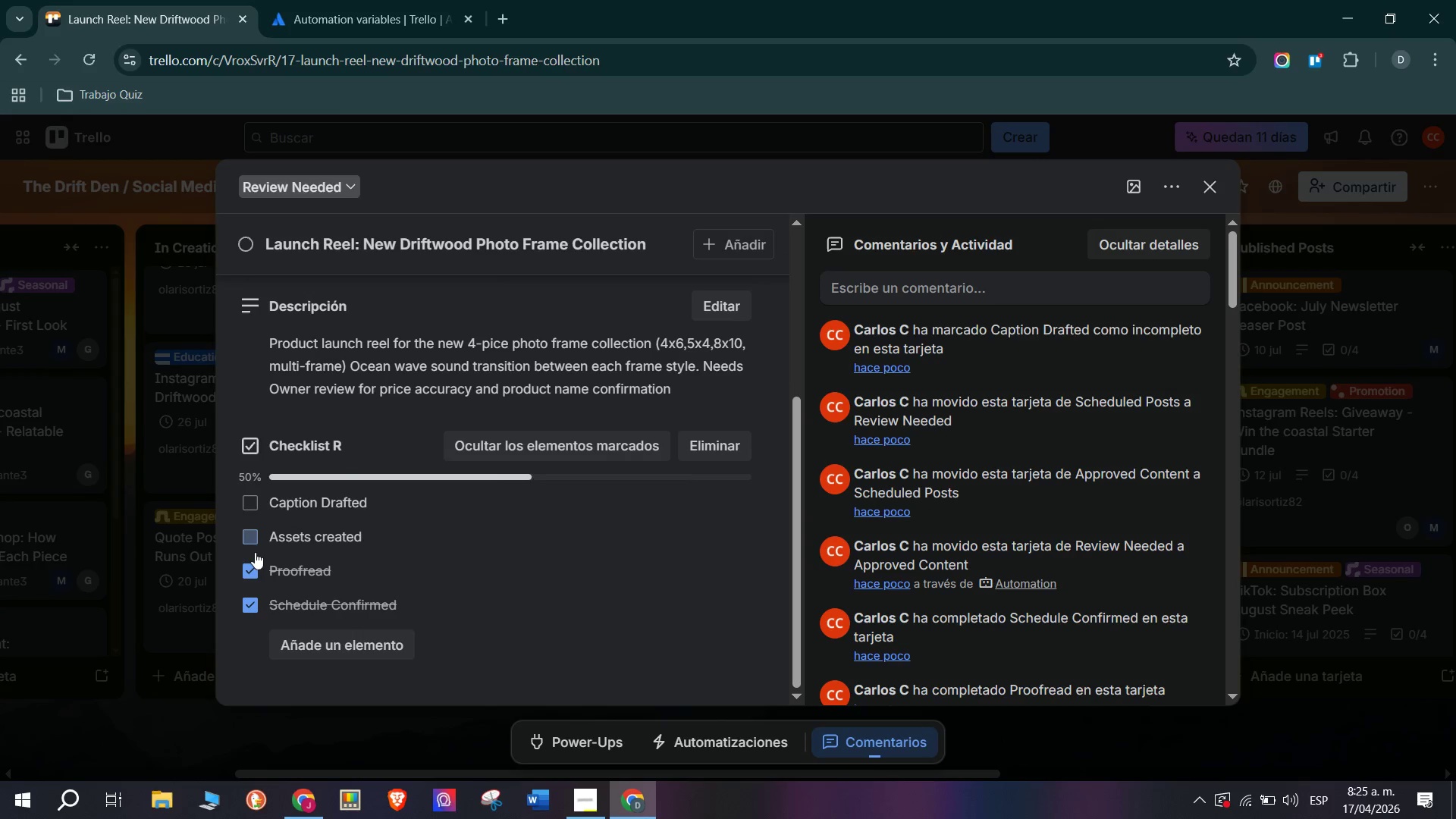 
triple_click([255, 604])
 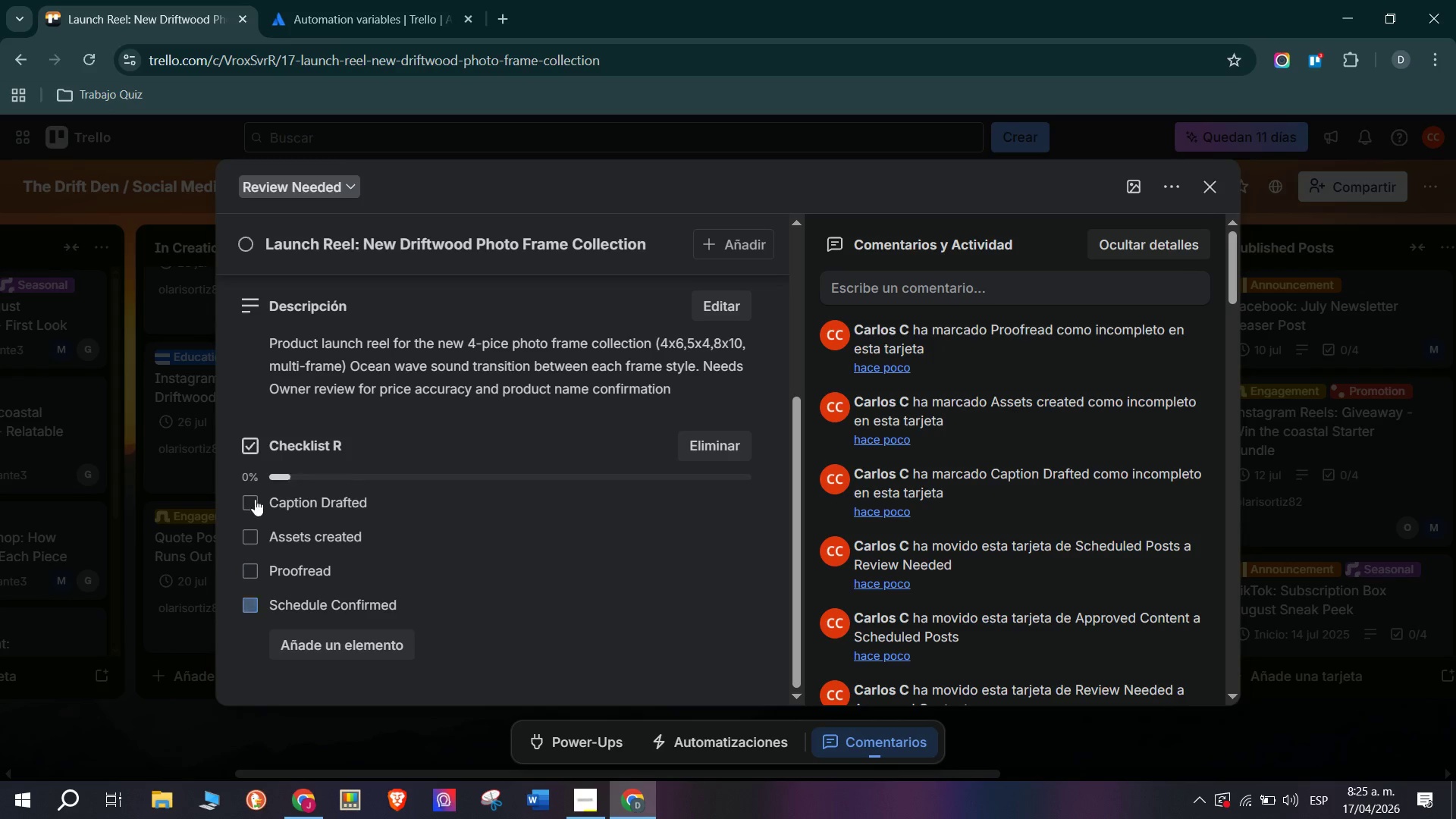 
scroll: coordinate [257, 494], scroll_direction: up, amount: 4.0
 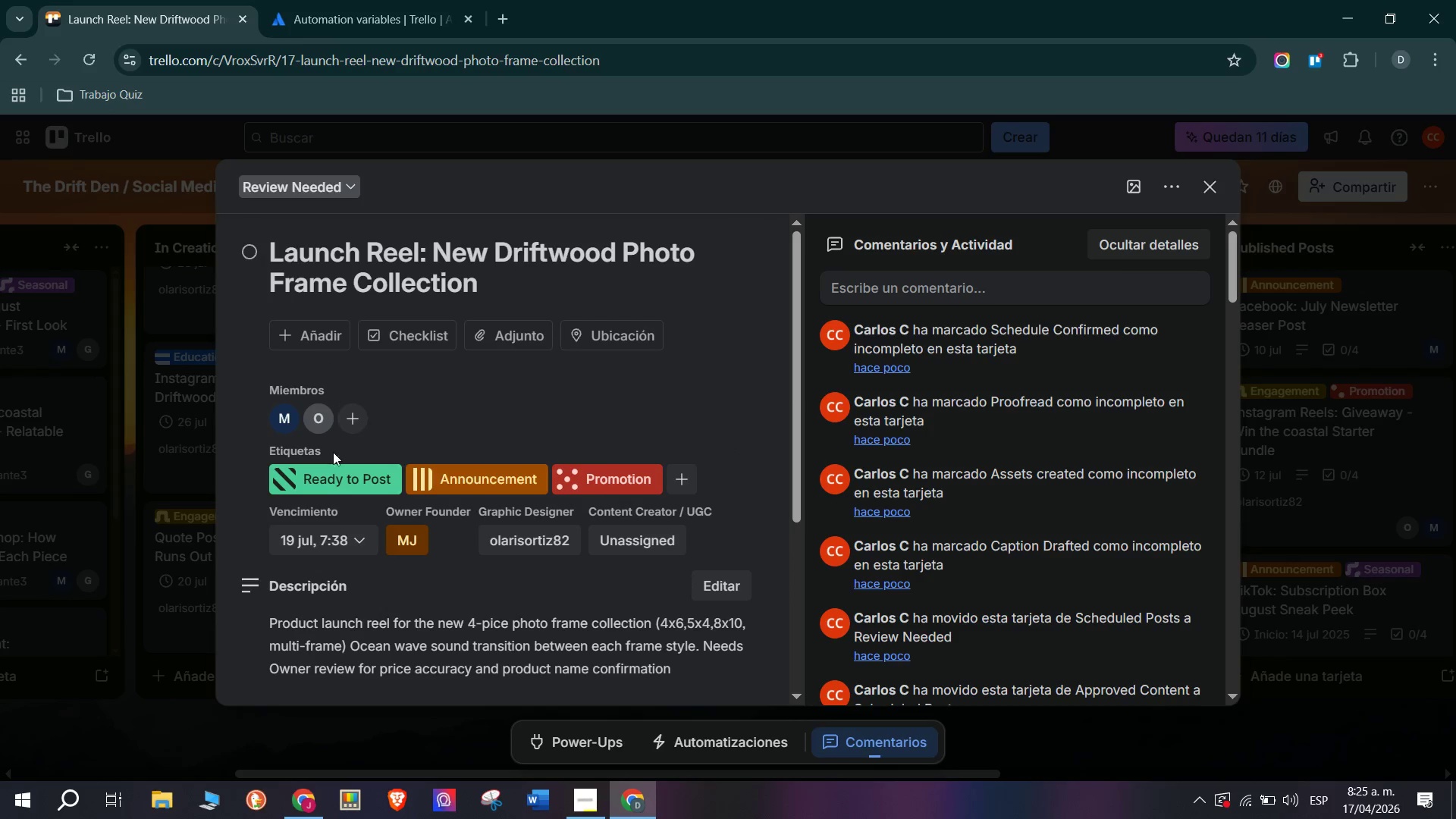 
left_click([335, 465])
 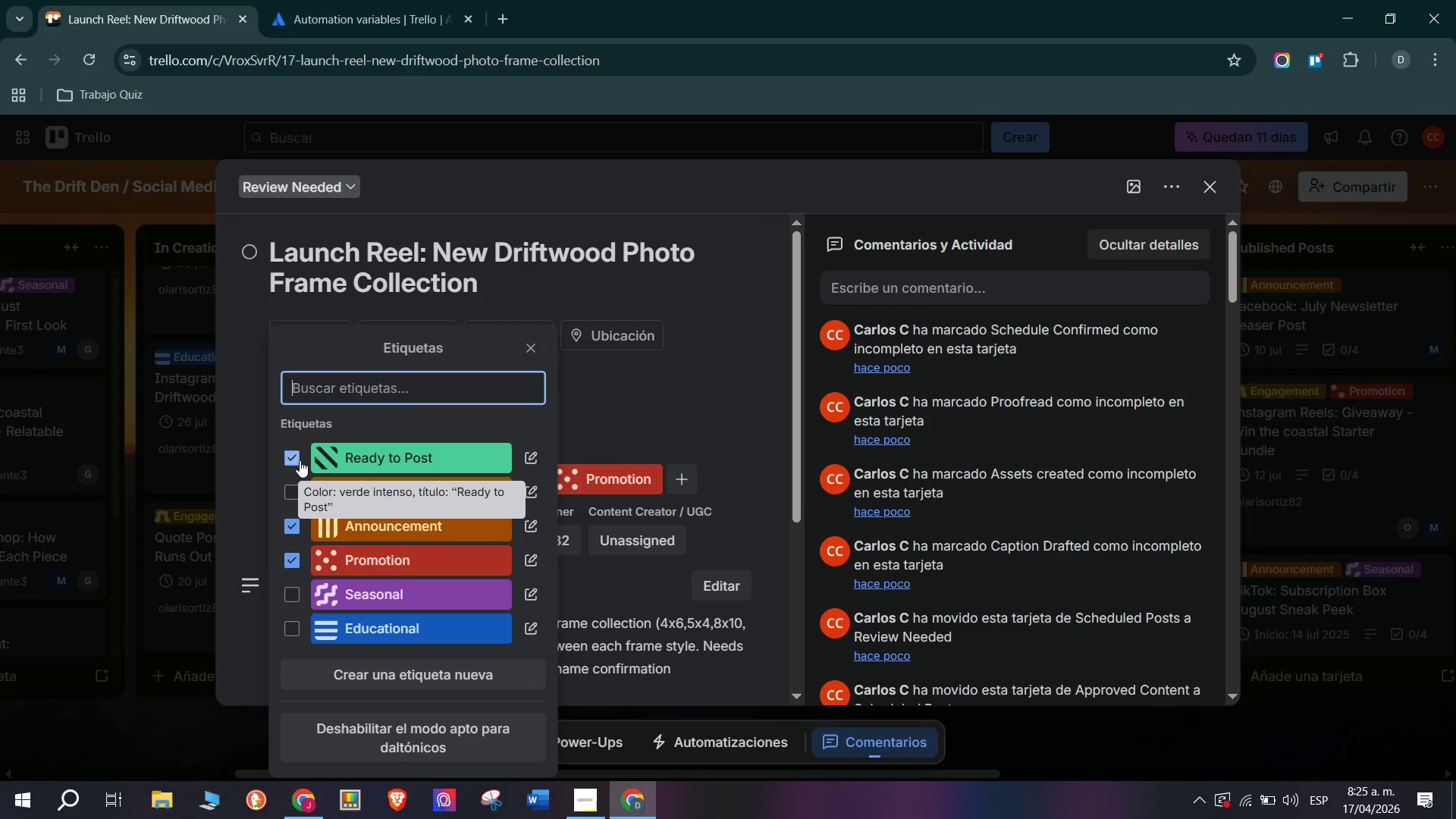 
double_click([192, 469])
 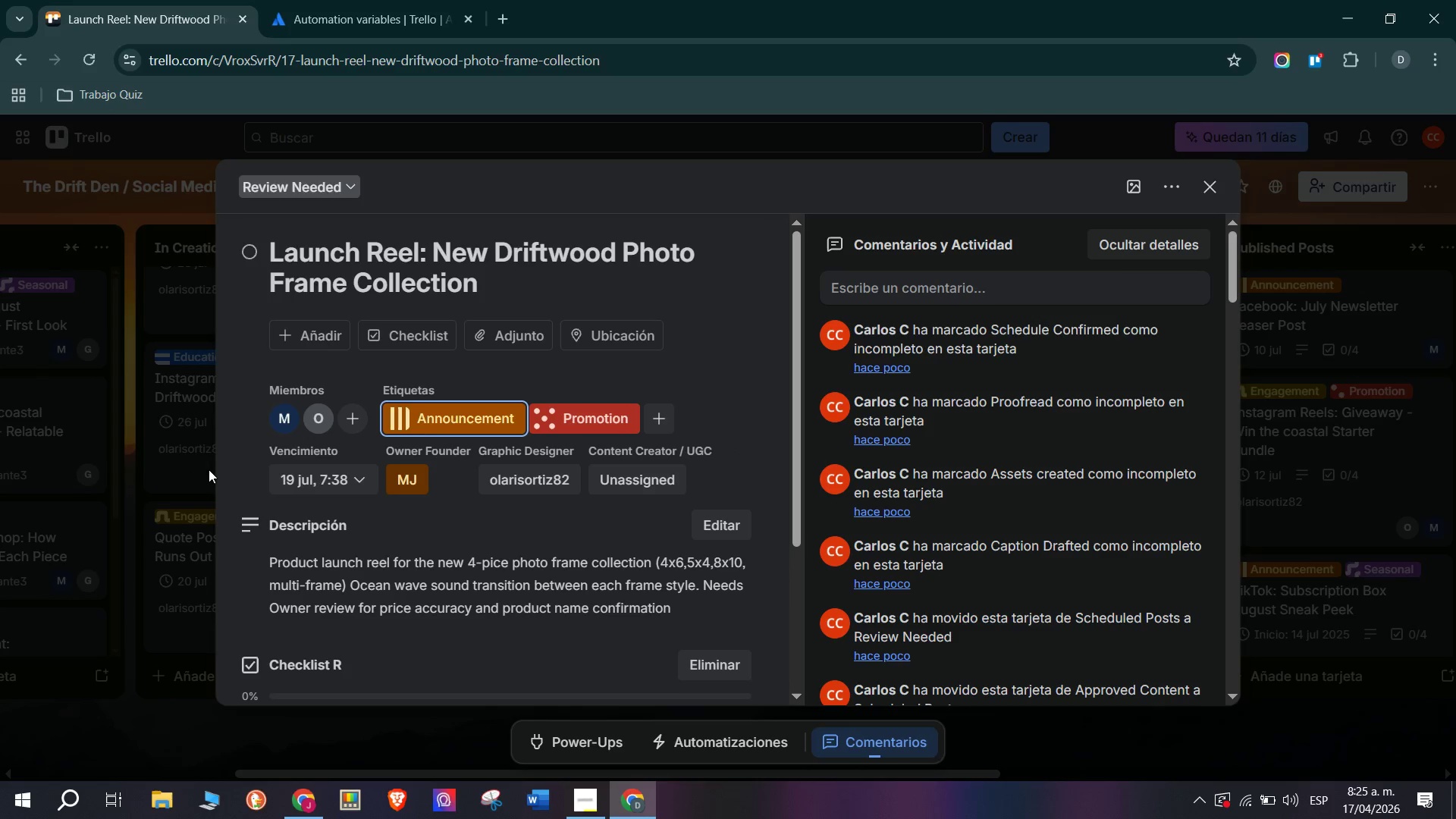 
left_click([163, 412])
 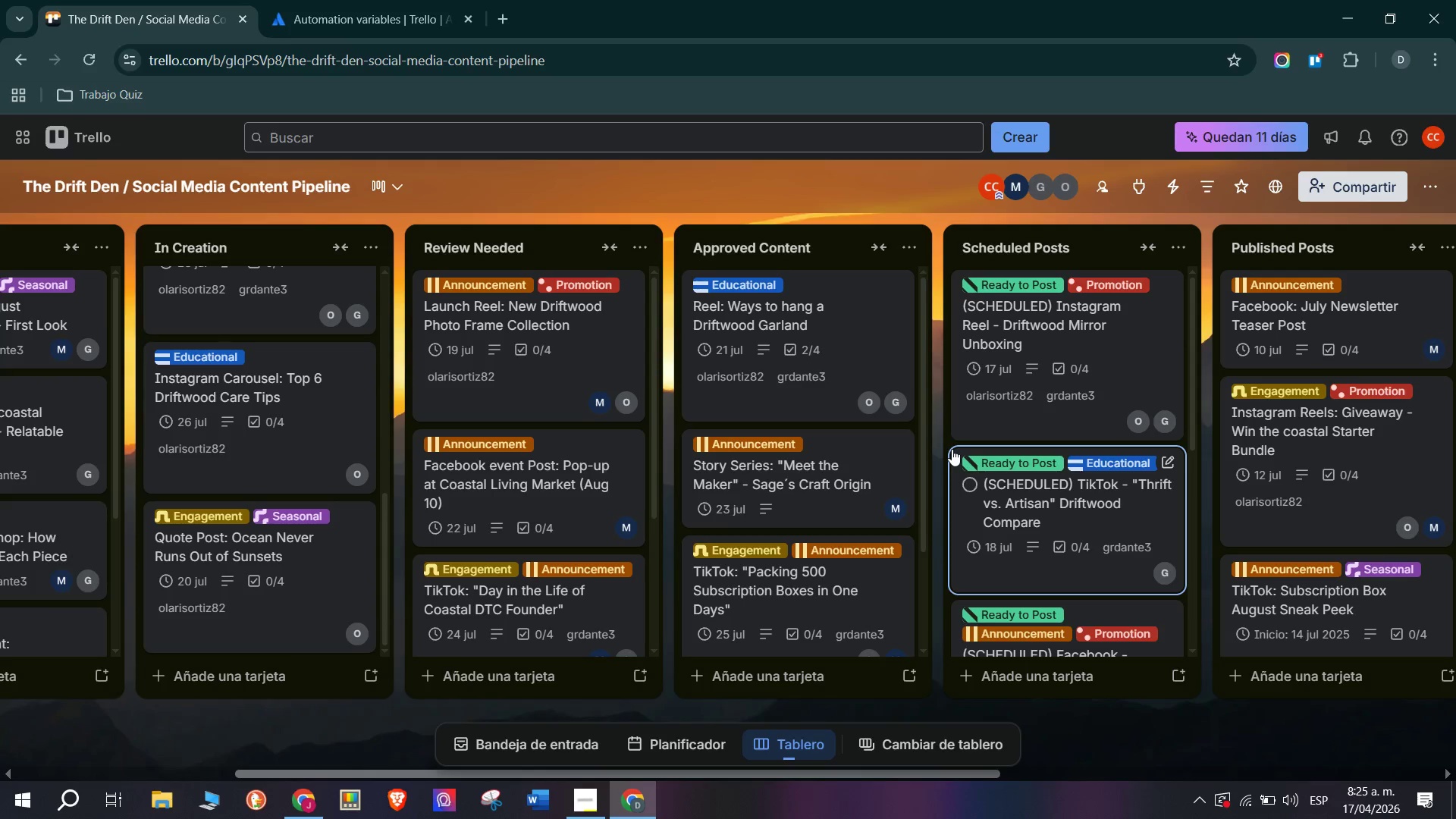 
wait(30.96)
 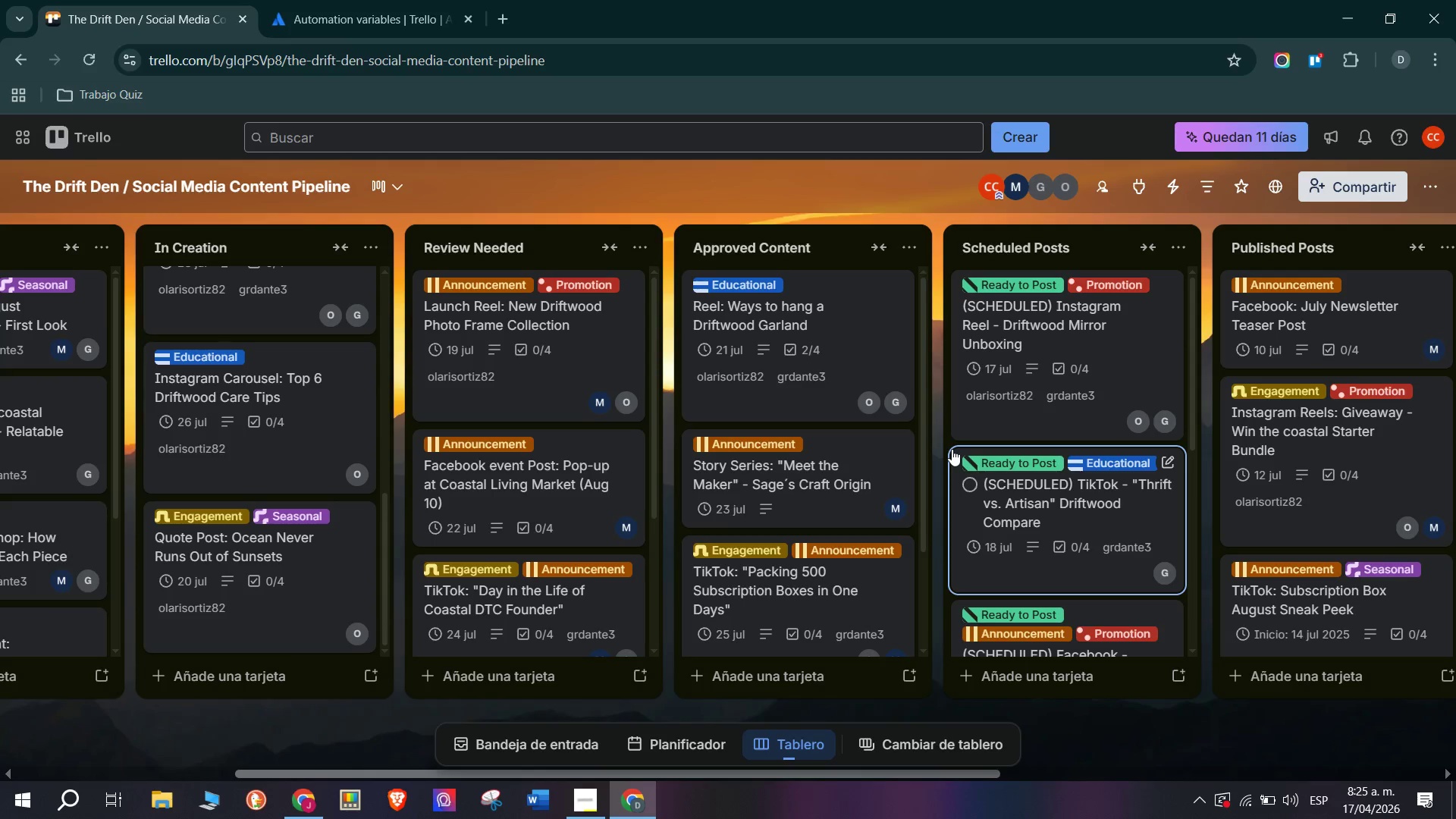 
mouse_move([827, 344])
 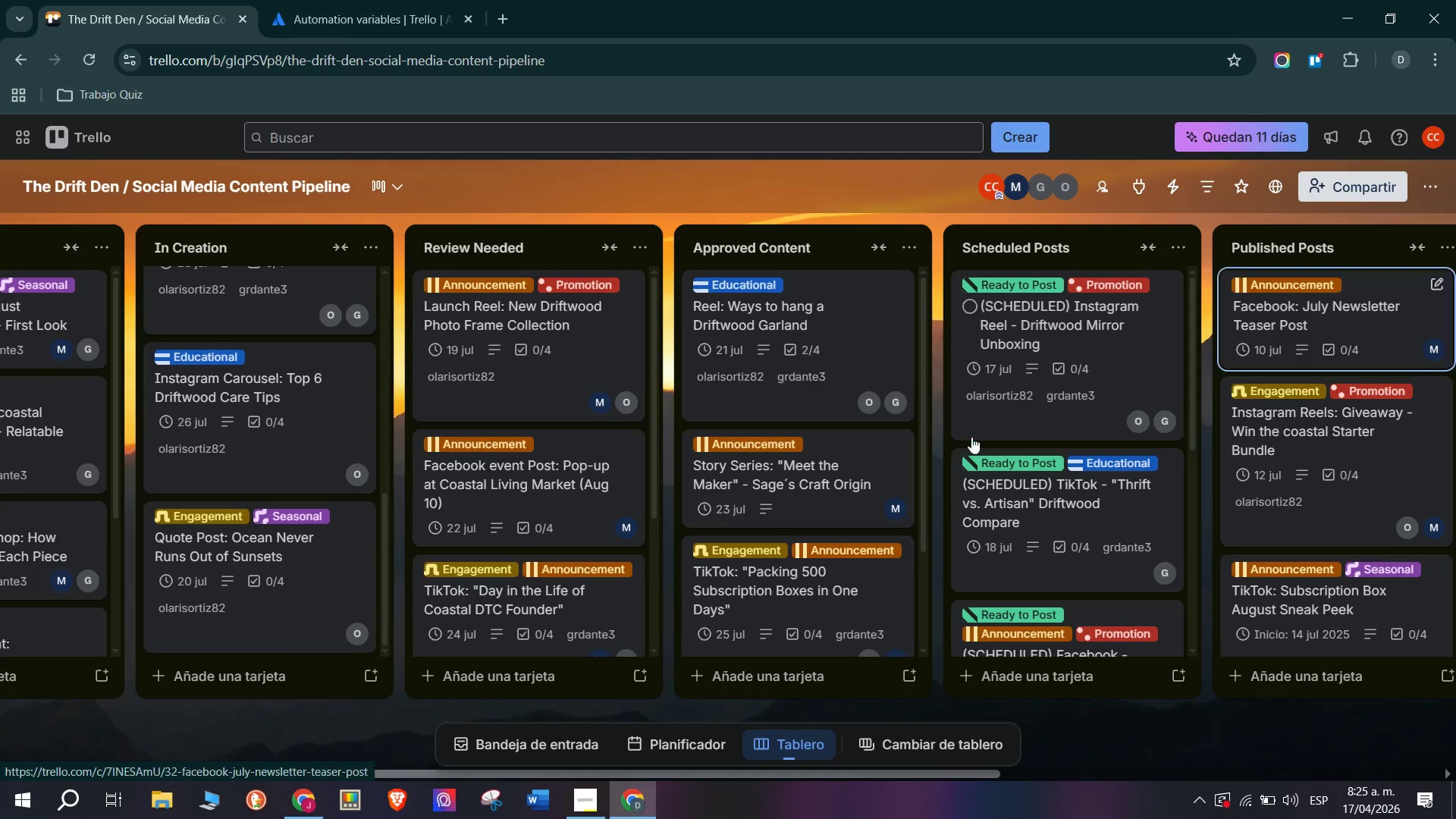 
wait(9.66)
 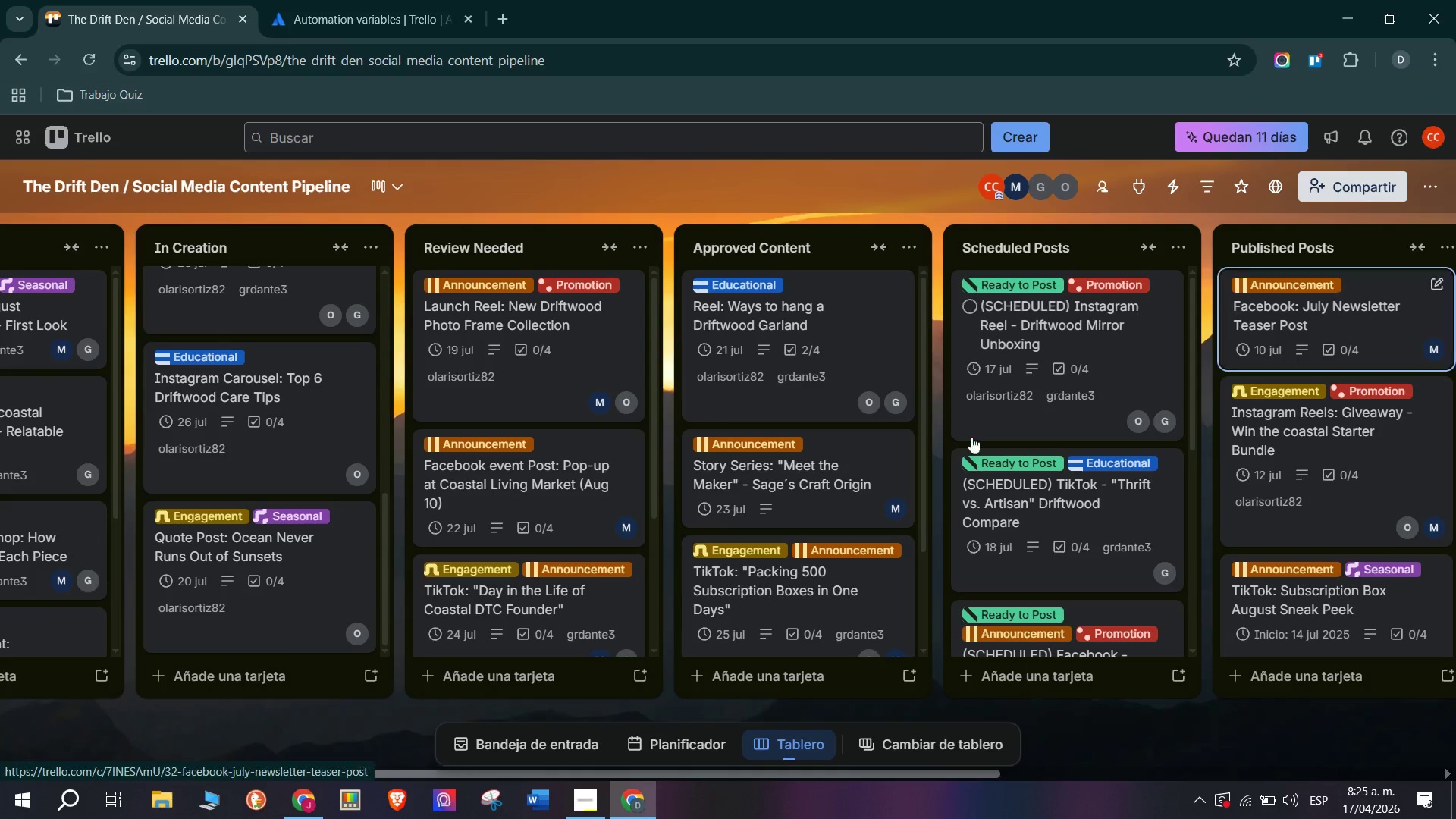 
left_click_drag(start_coordinate=[805, 777], to_coordinate=[1082, 789])
 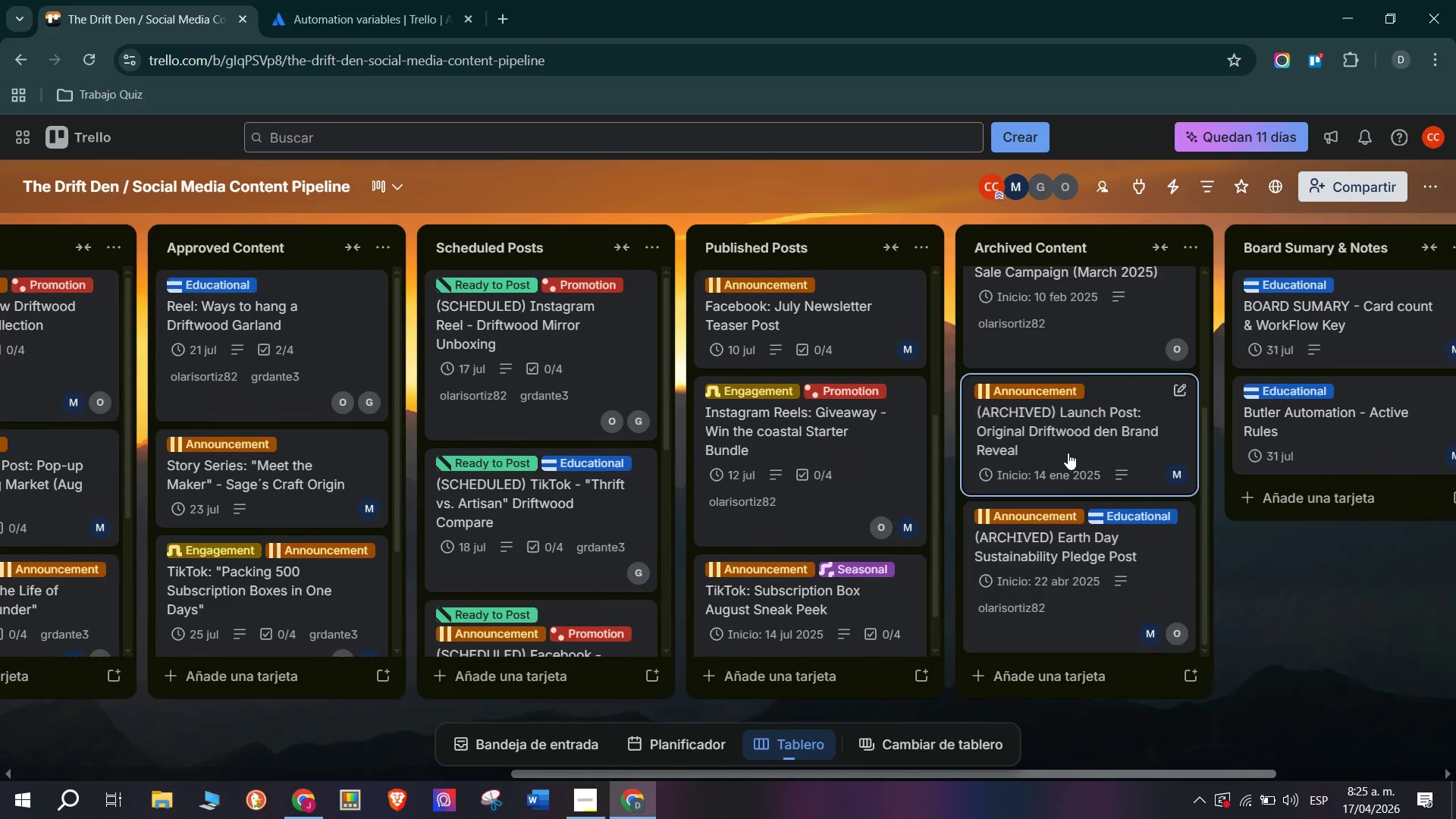 
scroll: coordinate [1076, 464], scroll_direction: up, amount: 8.0
 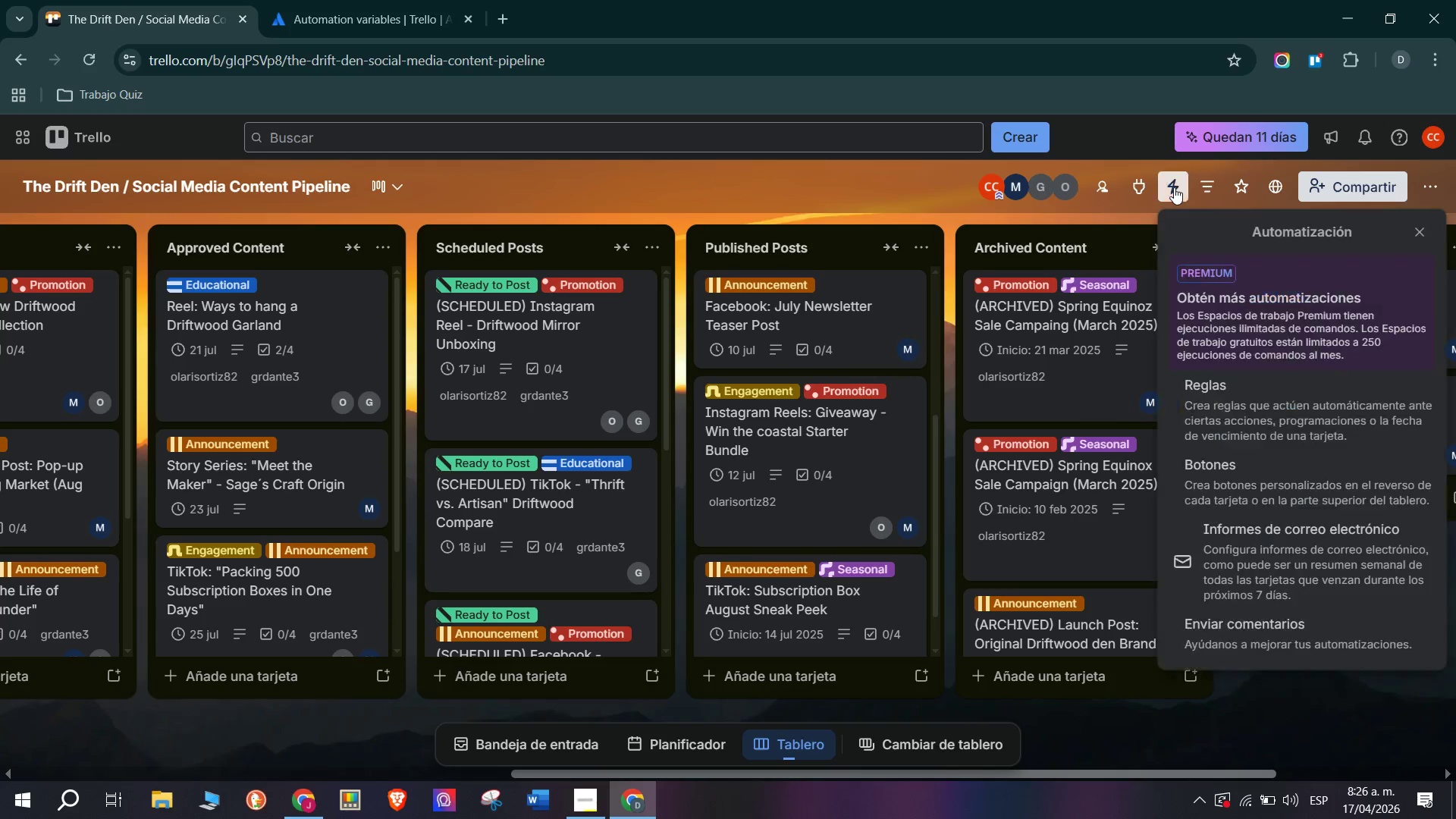 
left_click([1429, 183])
 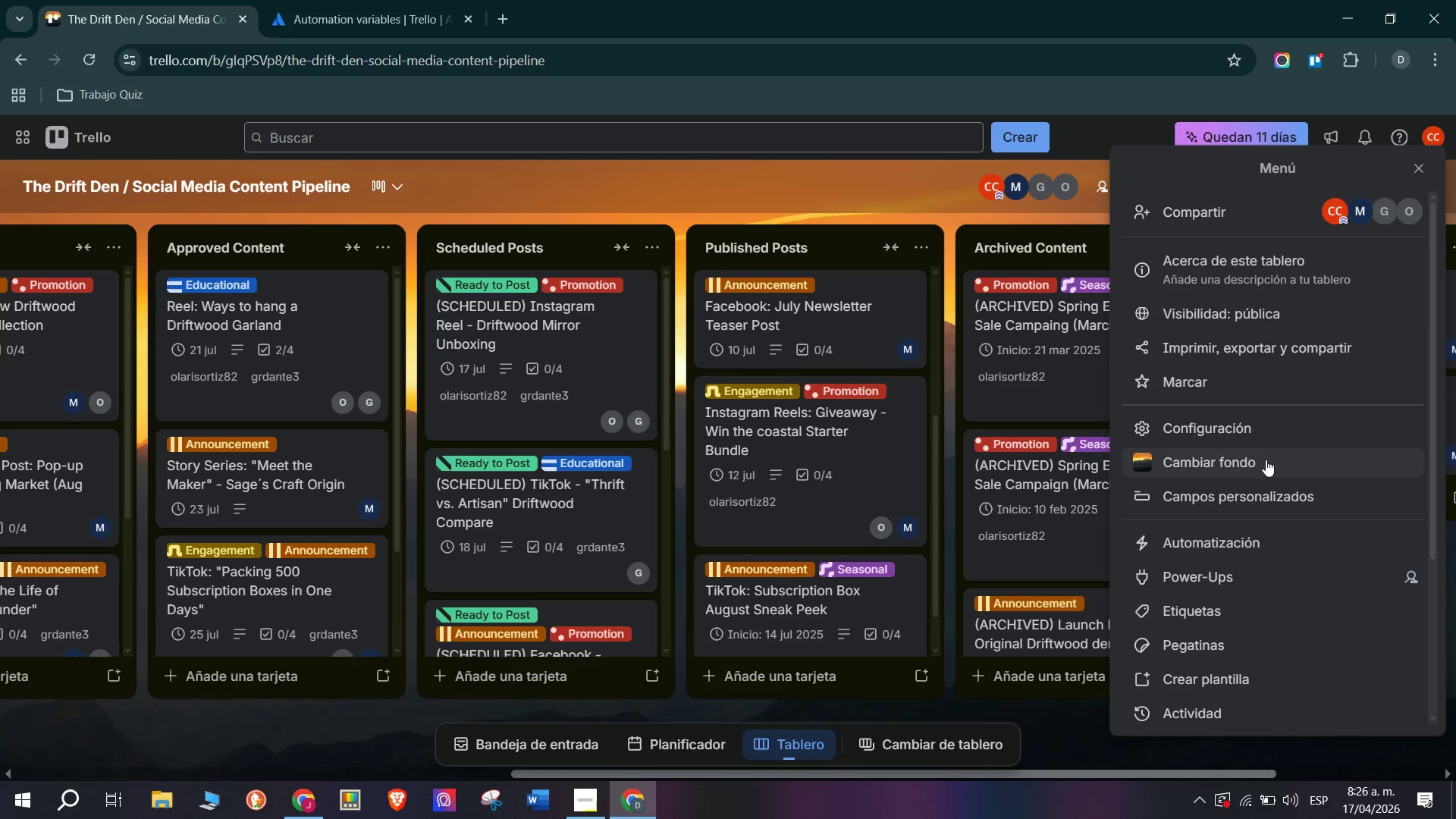 
left_click([1267, 535])
 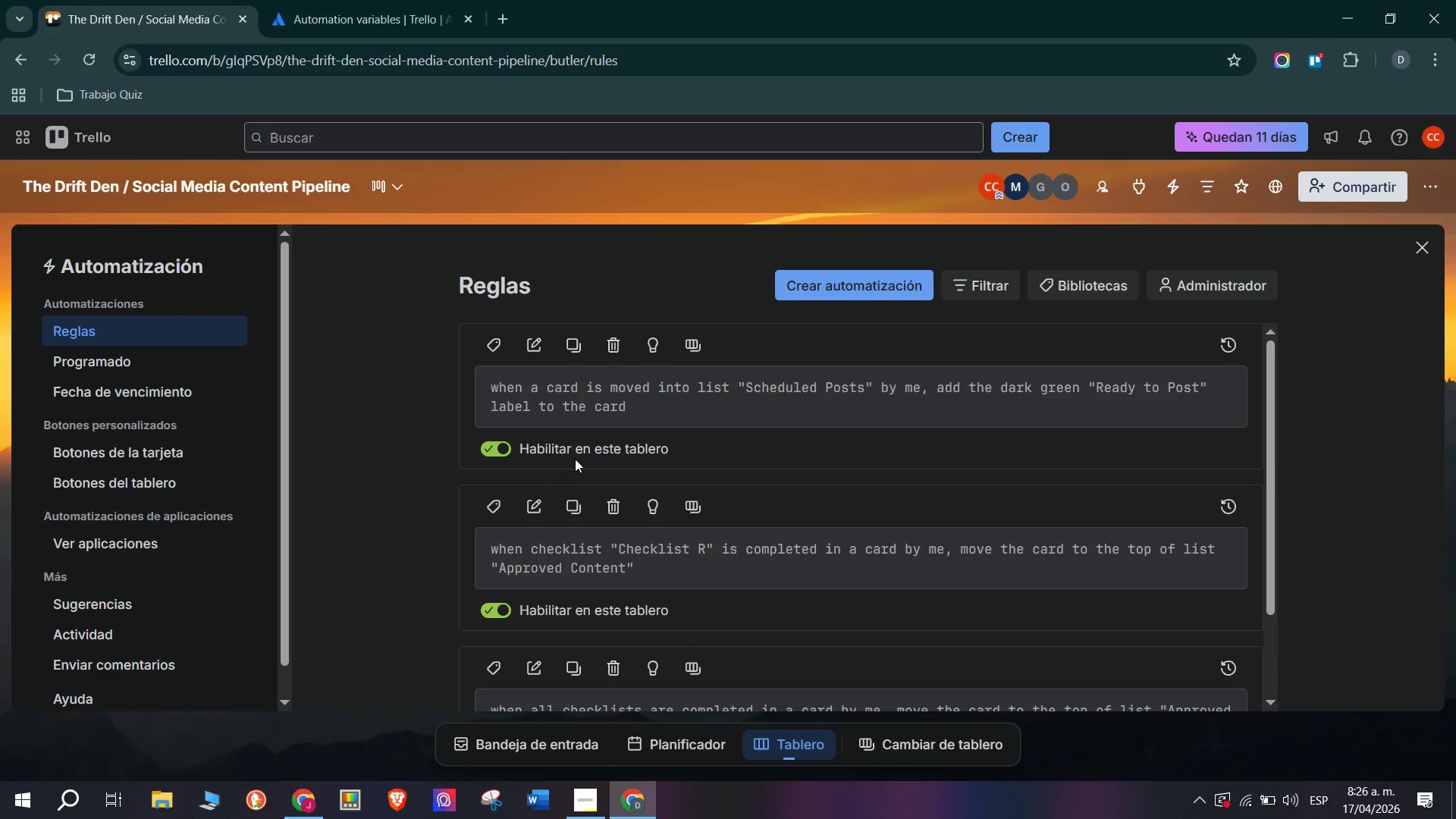 
scroll: coordinate [758, 550], scroll_direction: none, amount: 0.0
 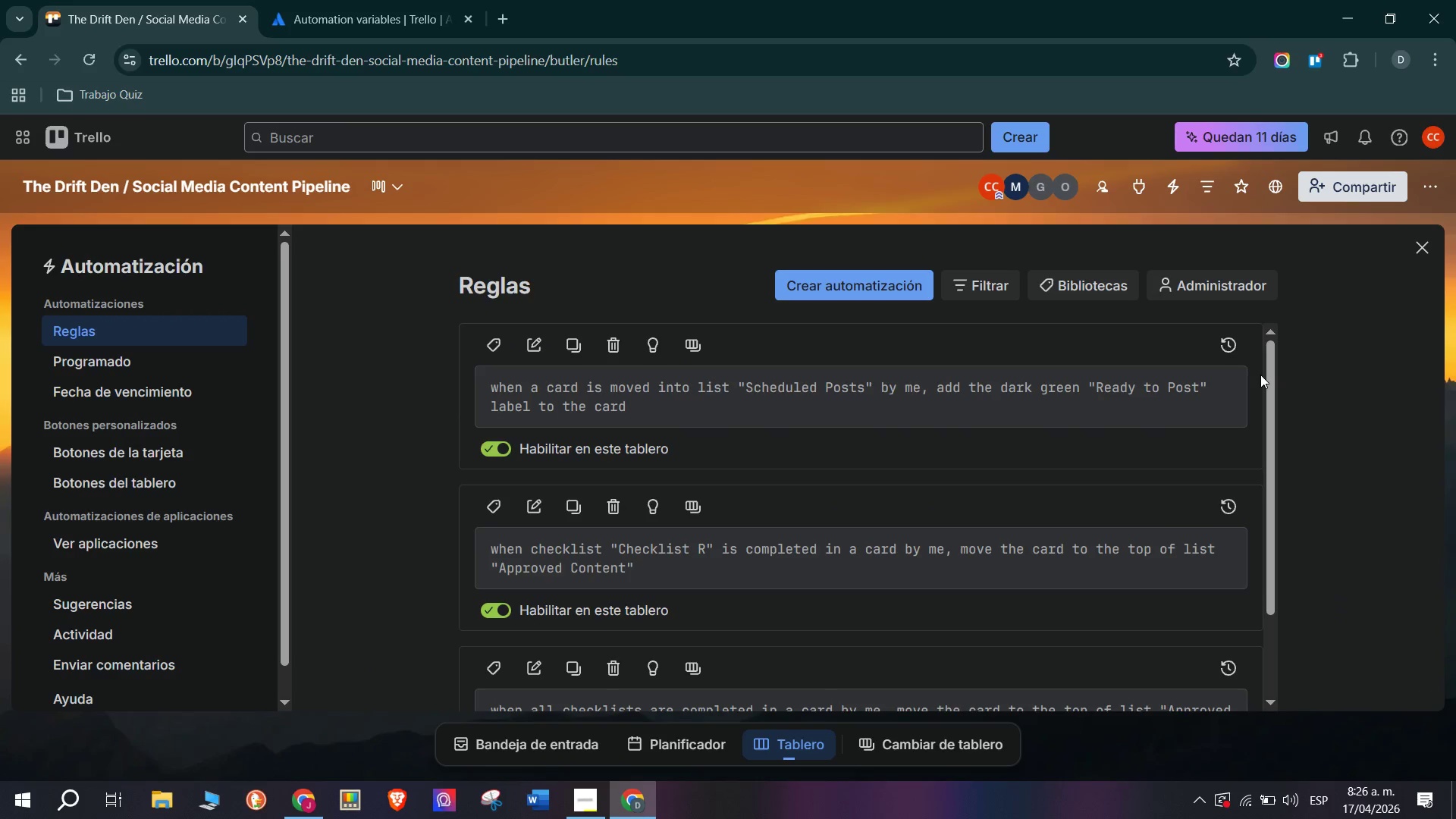 
left_click_drag(start_coordinate=[1272, 386], to_coordinate=[1301, 419])
 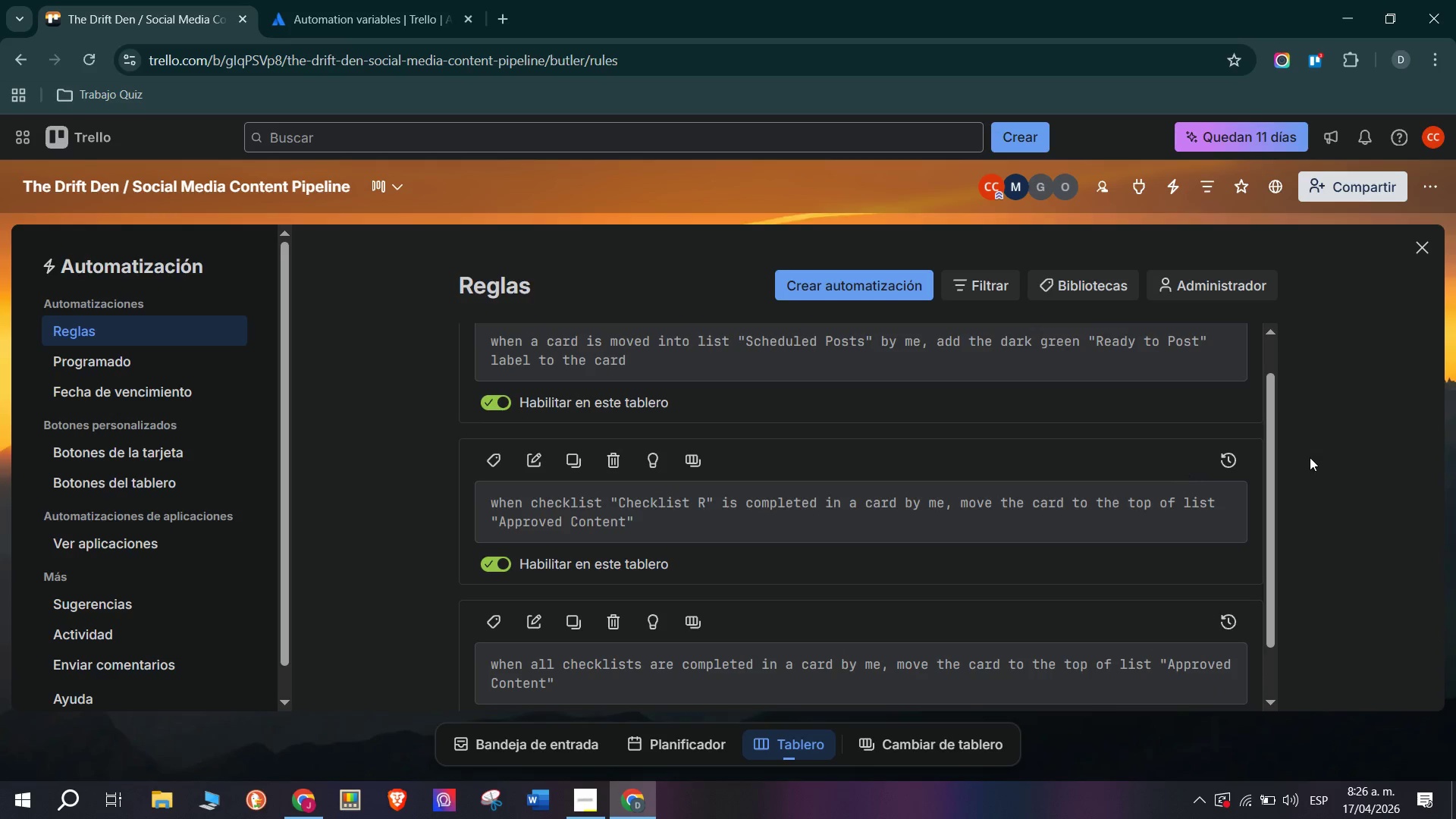 
scroll: coordinate [760, 506], scroll_direction: up, amount: 2.0
 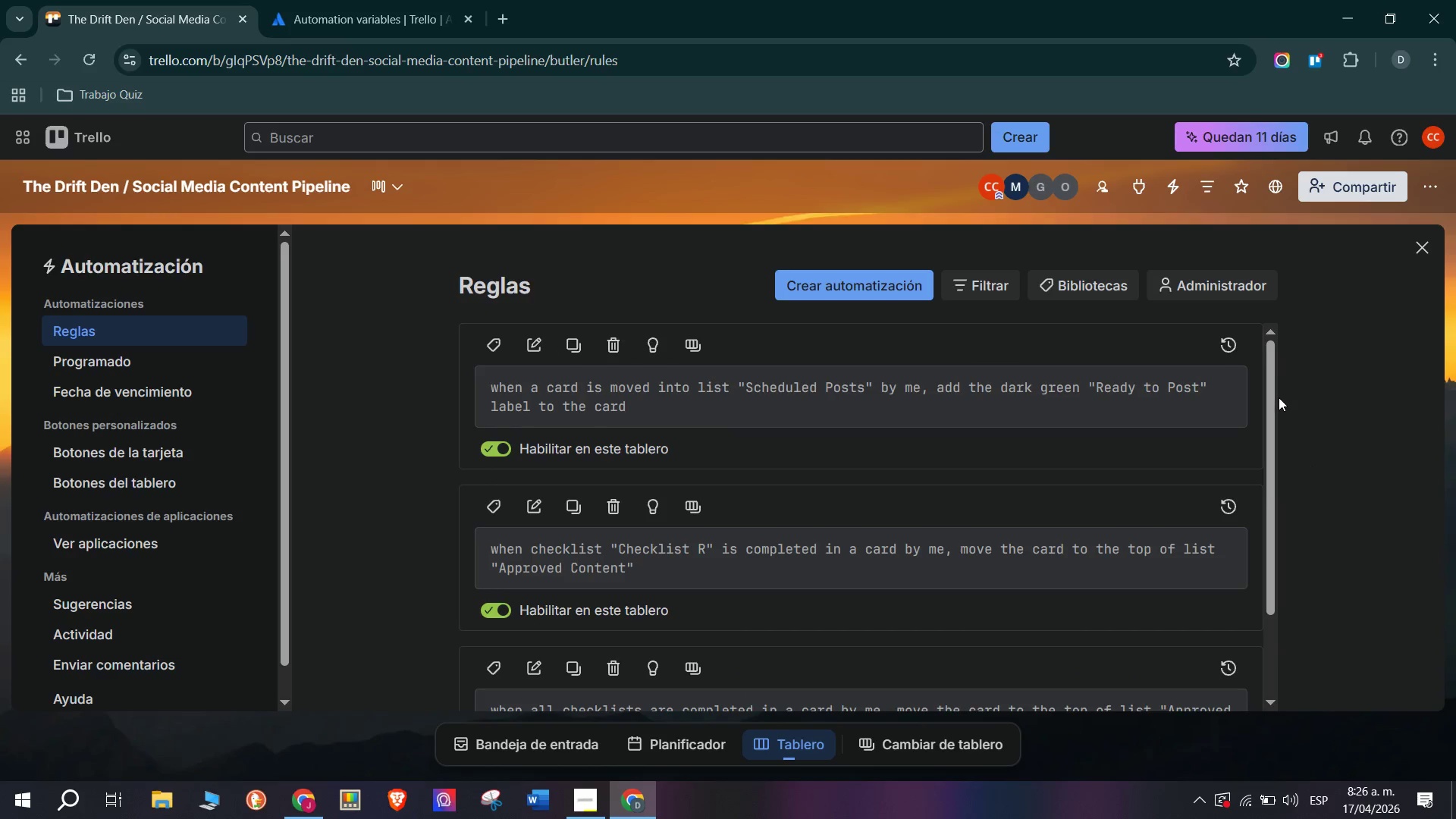 
left_click_drag(start_coordinate=[1272, 397], to_coordinate=[1305, 425])
 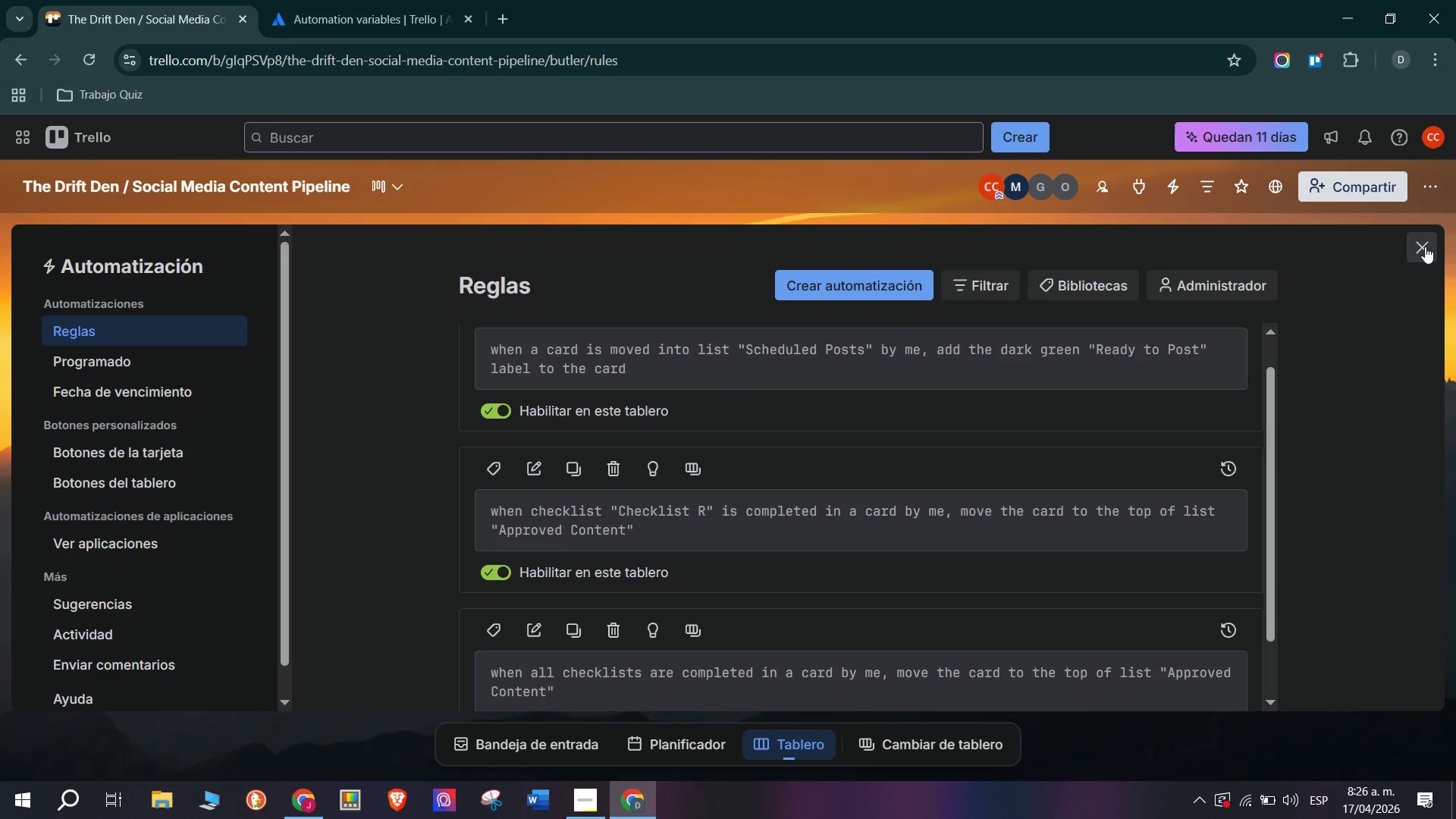 
left_click([1425, 246])
 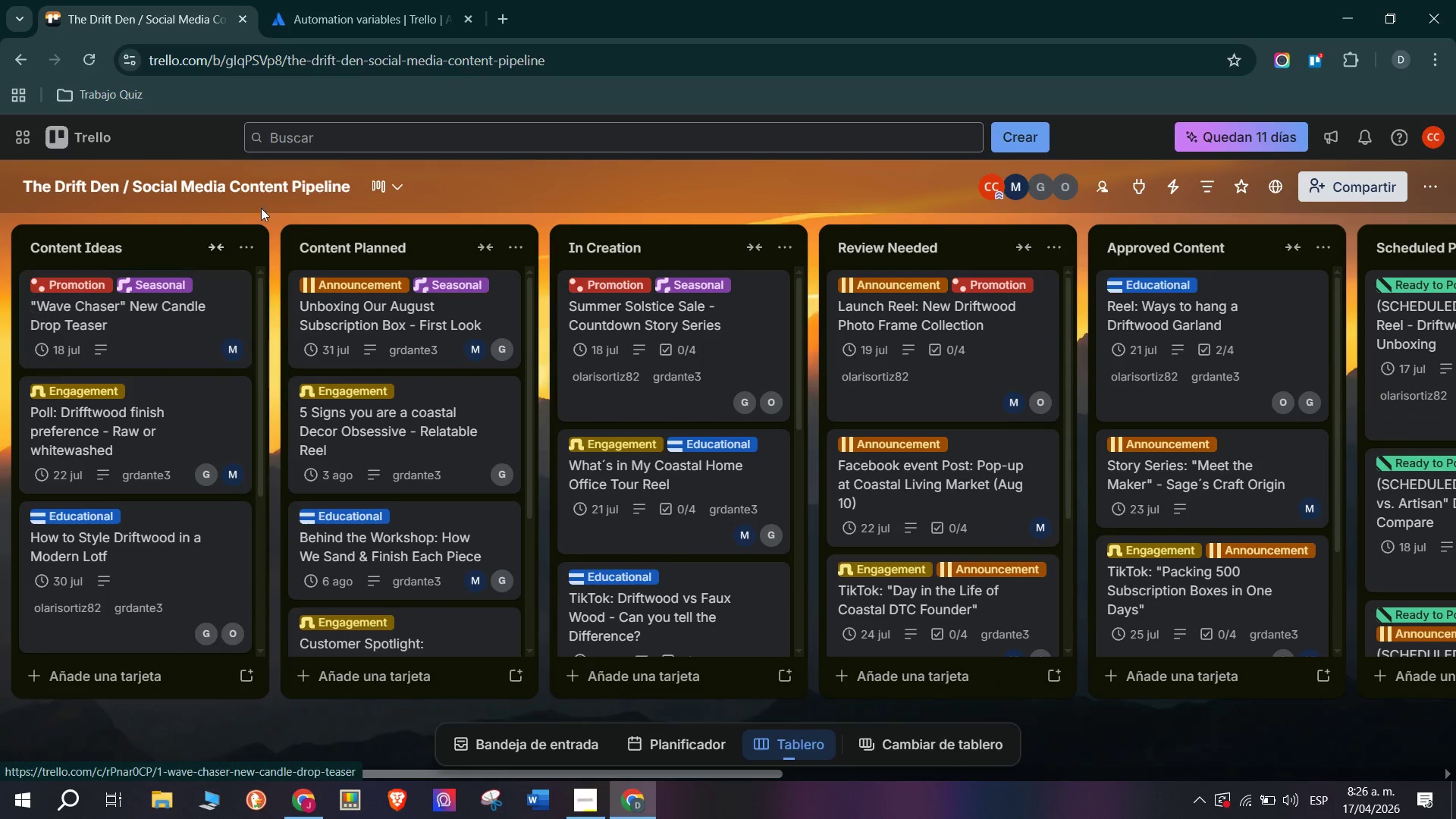 
left_click([251, 240])
 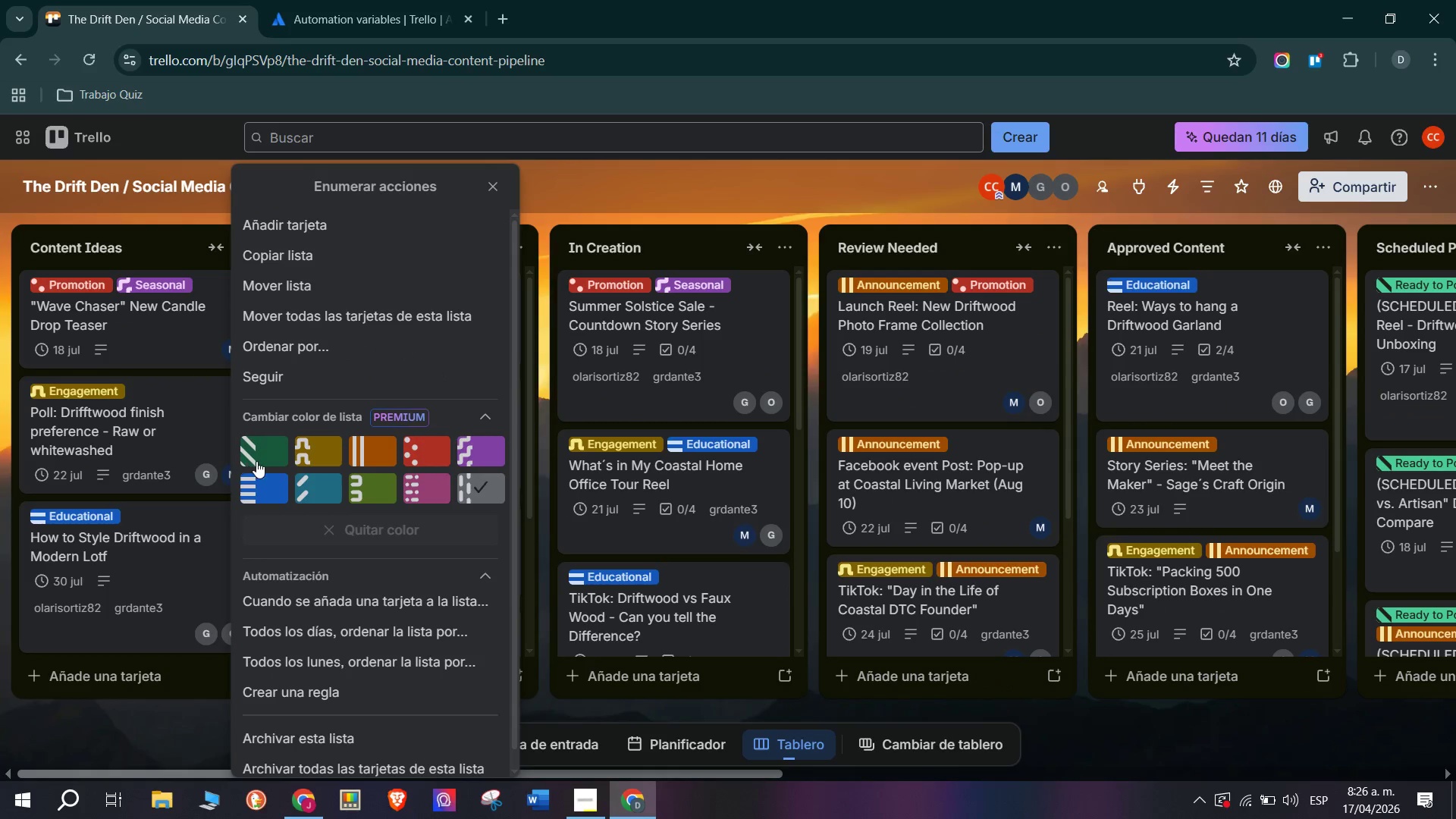 
left_click([262, 457])
 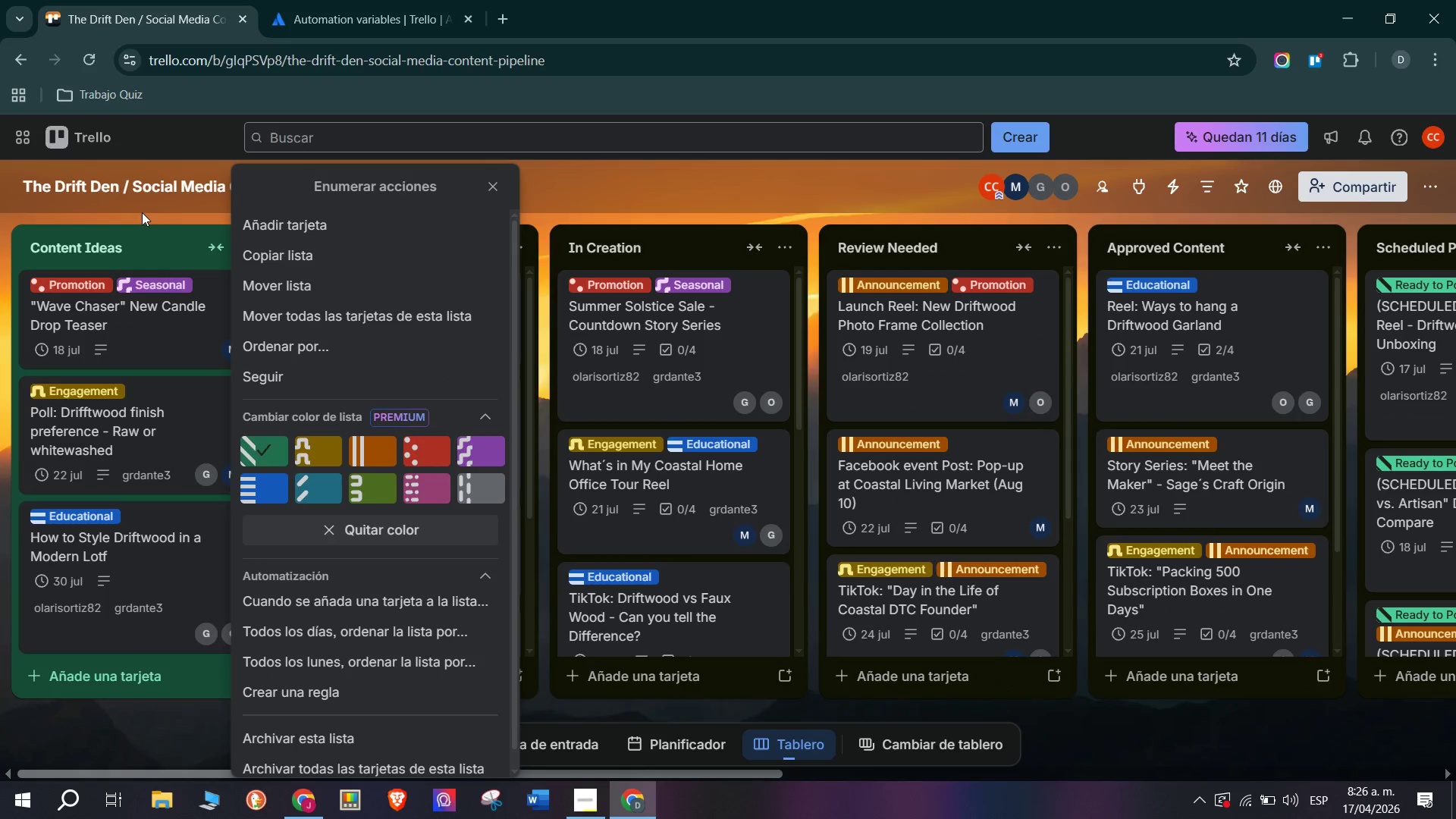 
left_click([176, 222])
 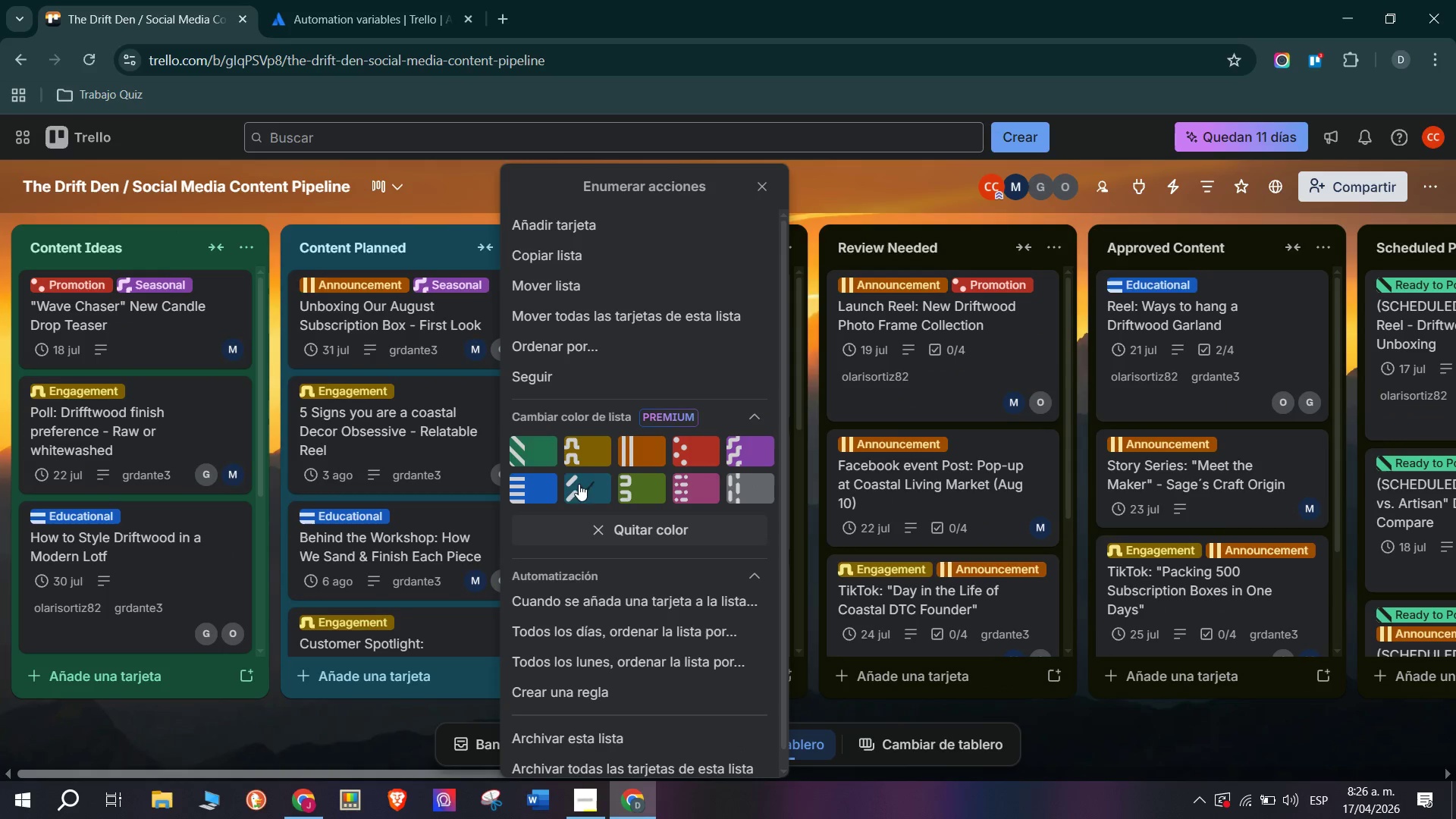 
left_click([283, 217])
 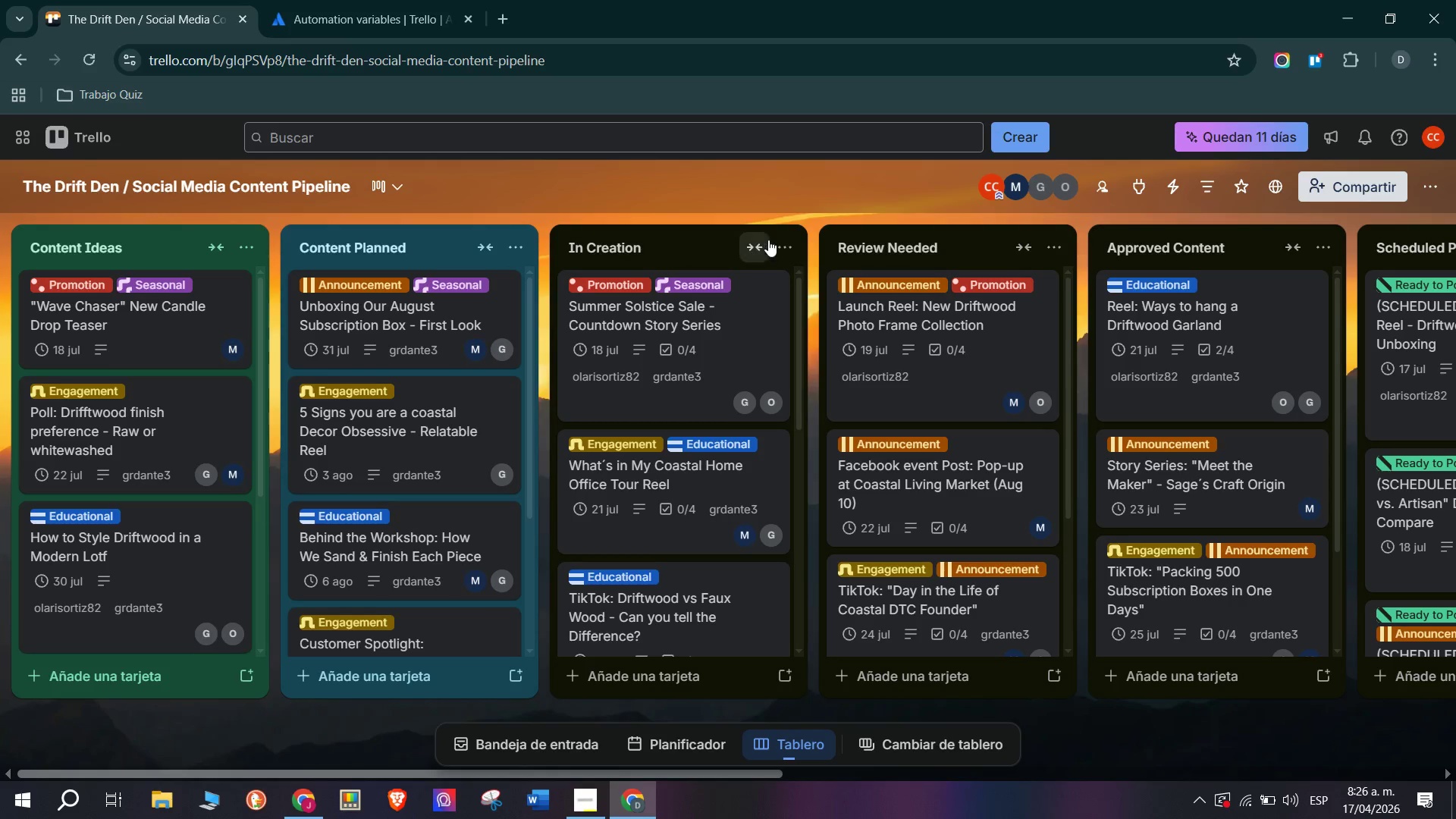 
left_click([792, 240])
 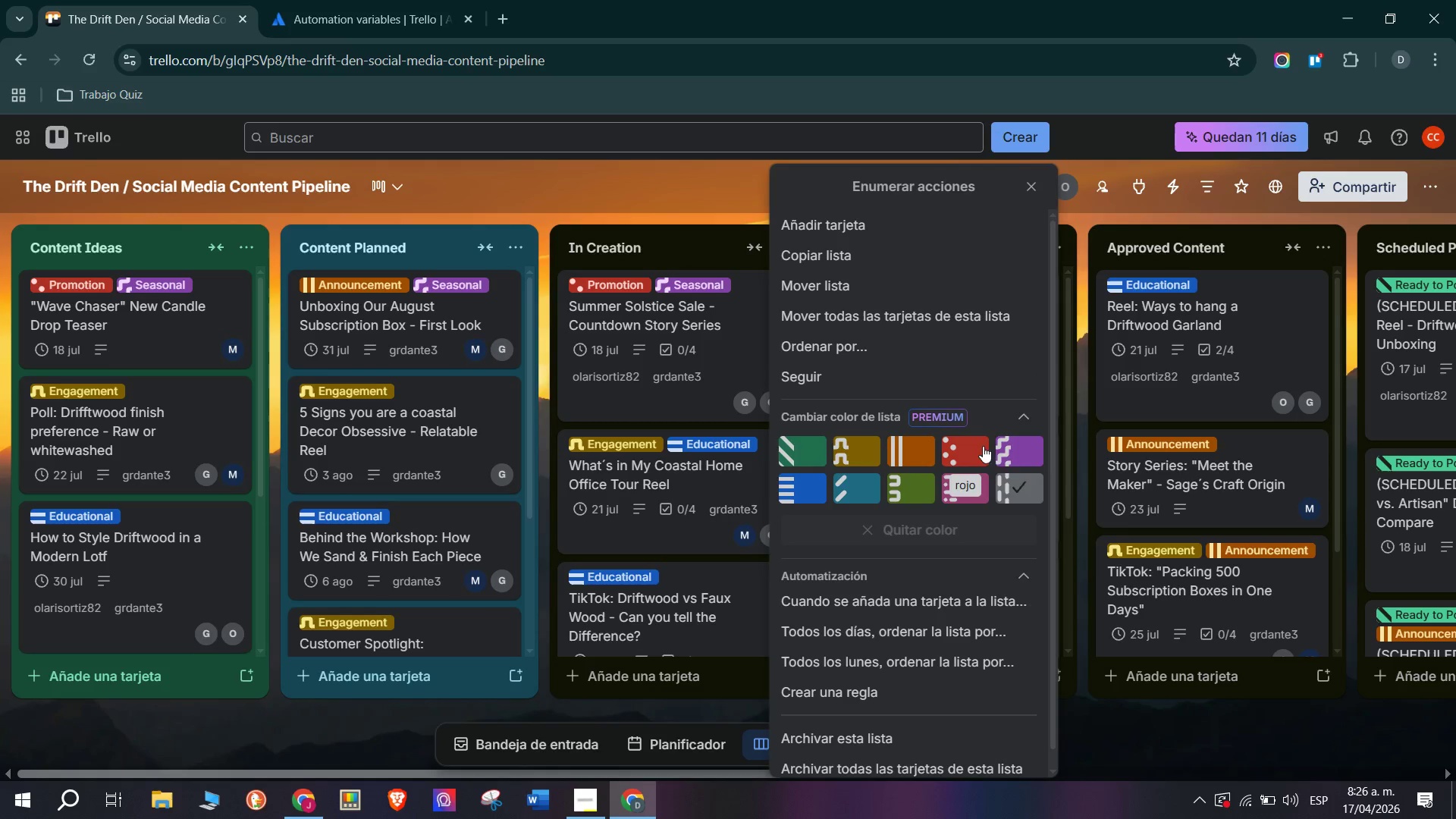 
left_click([1006, 452])
 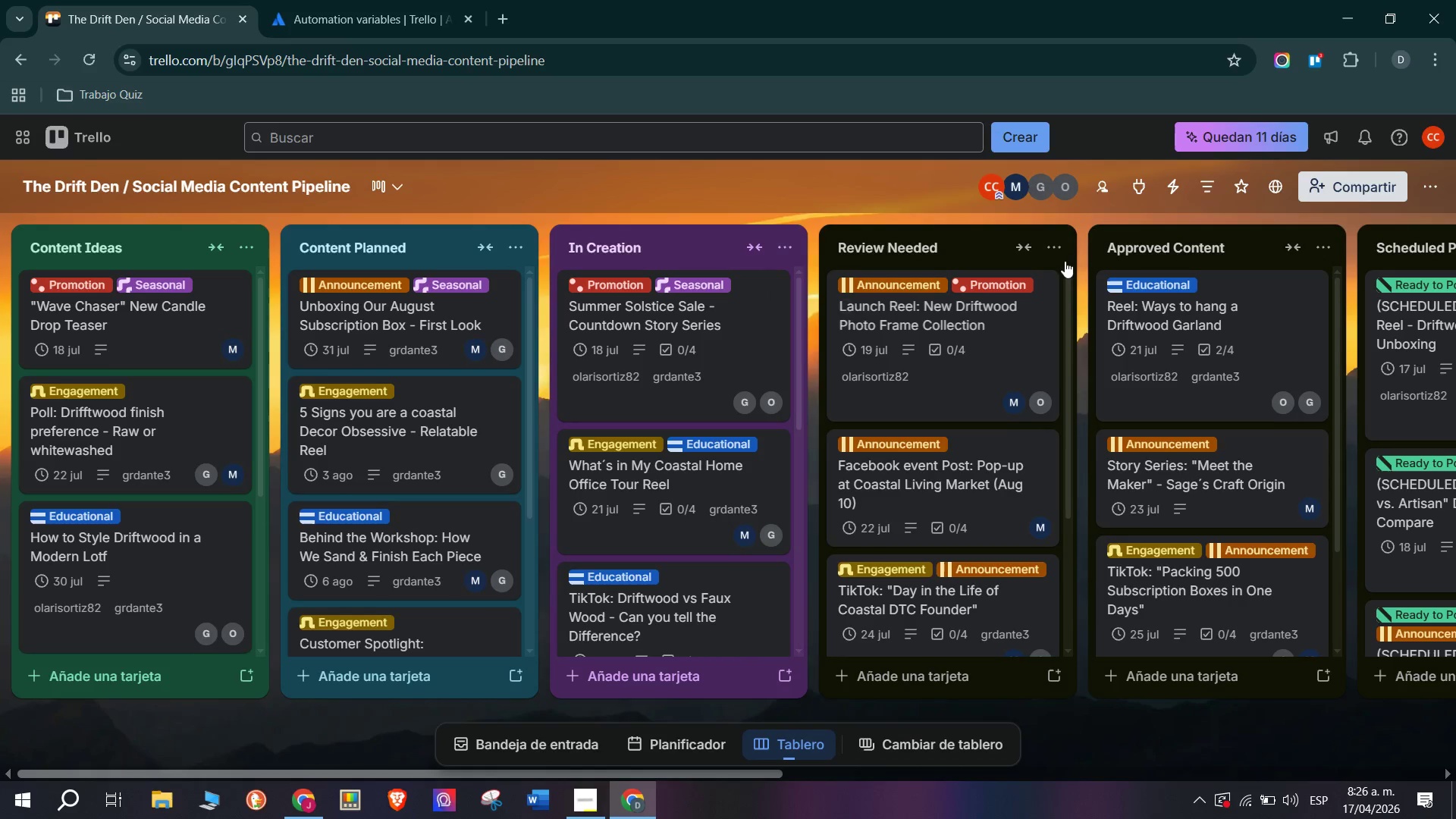 
left_click([1058, 251])
 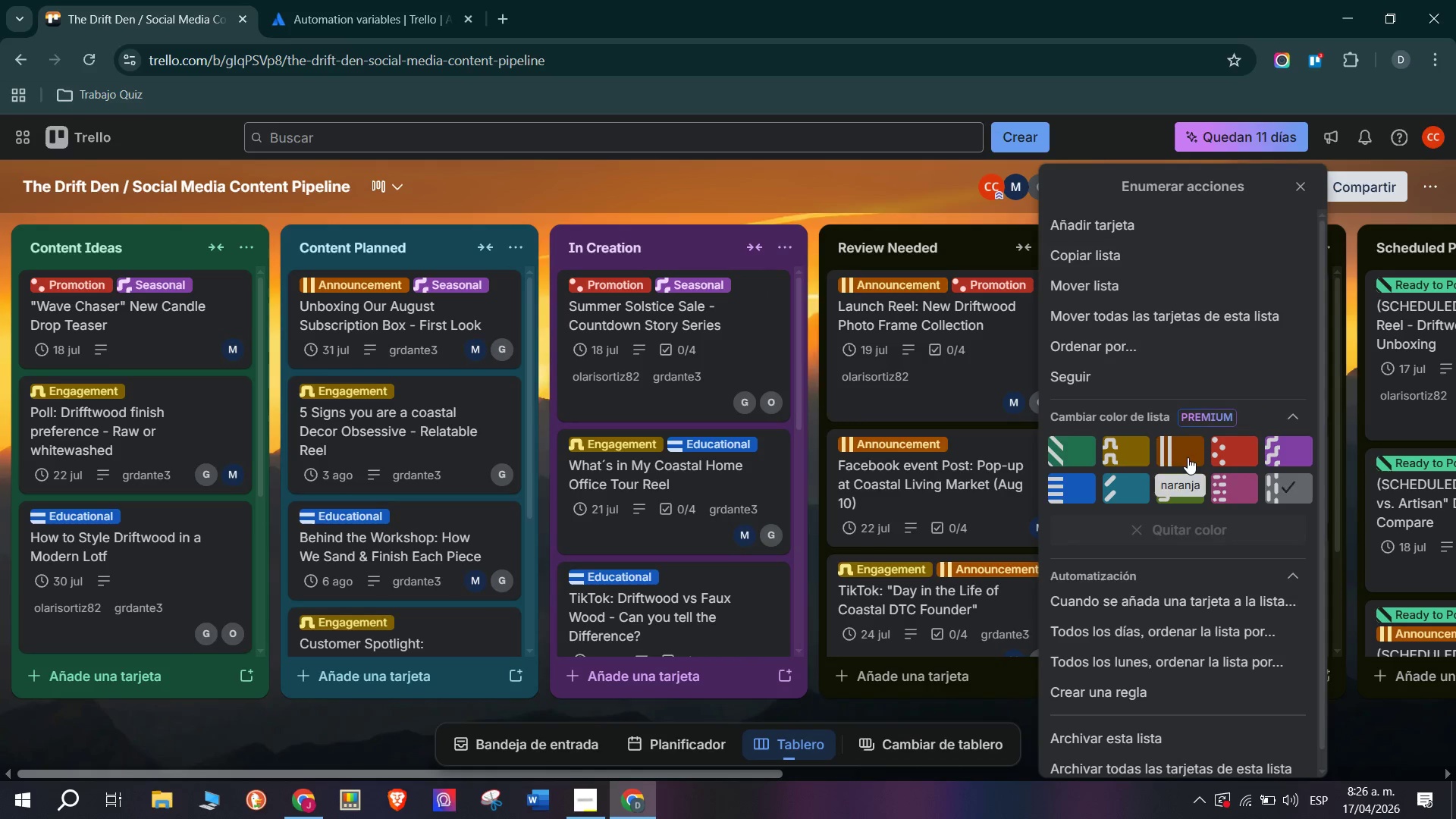 
left_click([798, 200])
 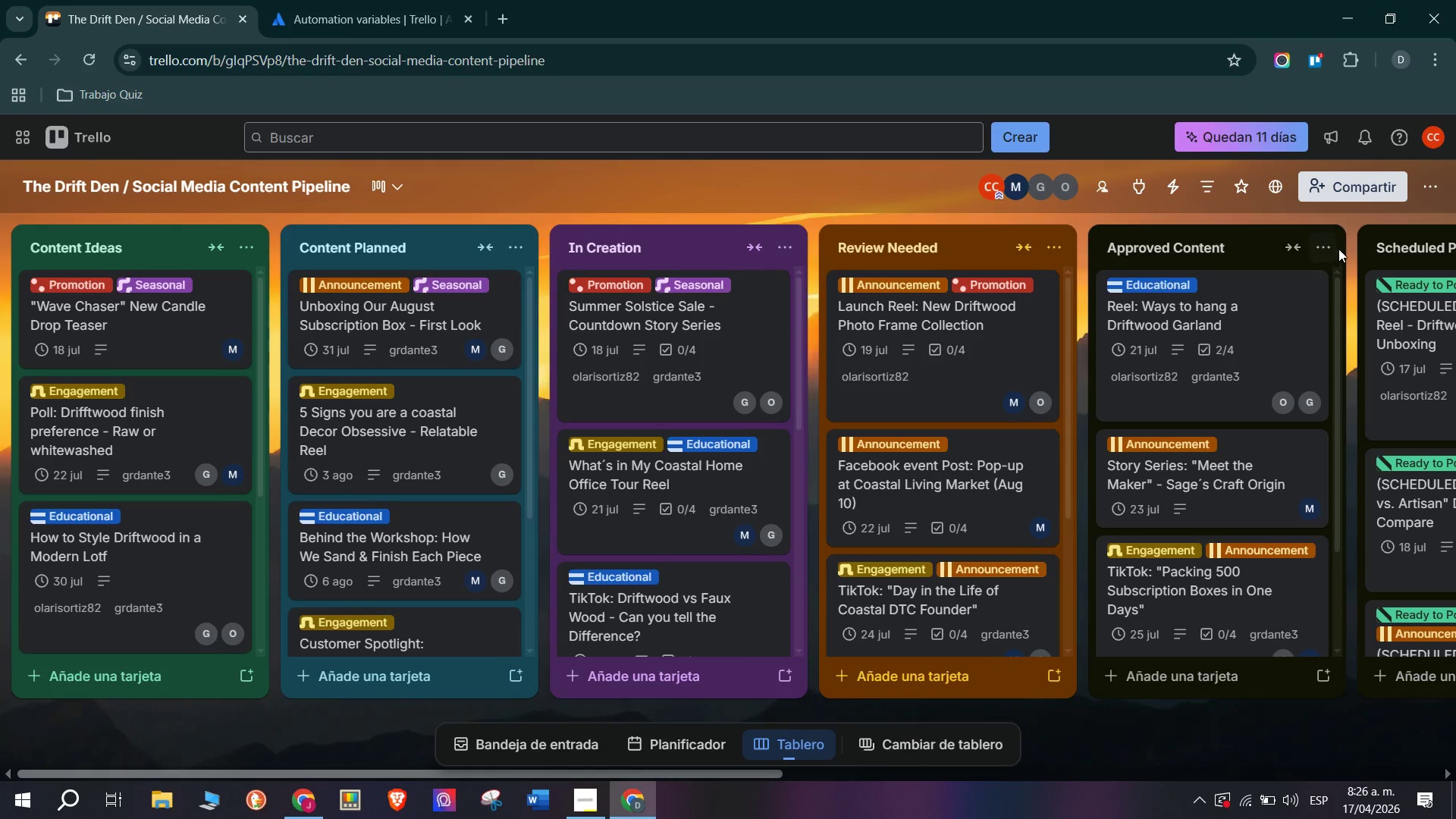 
left_click([1338, 246])
 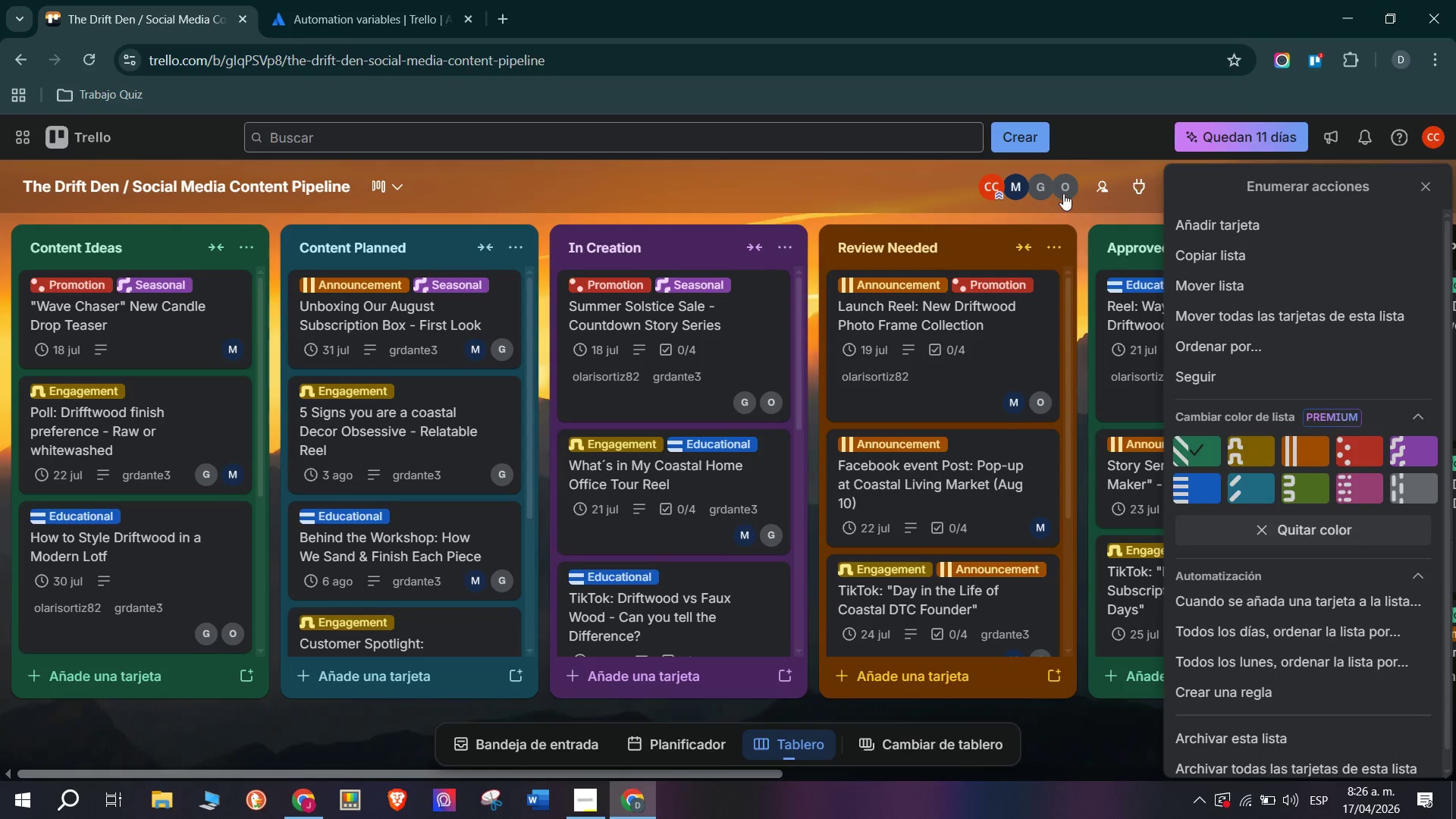 
left_click([1062, 243])
 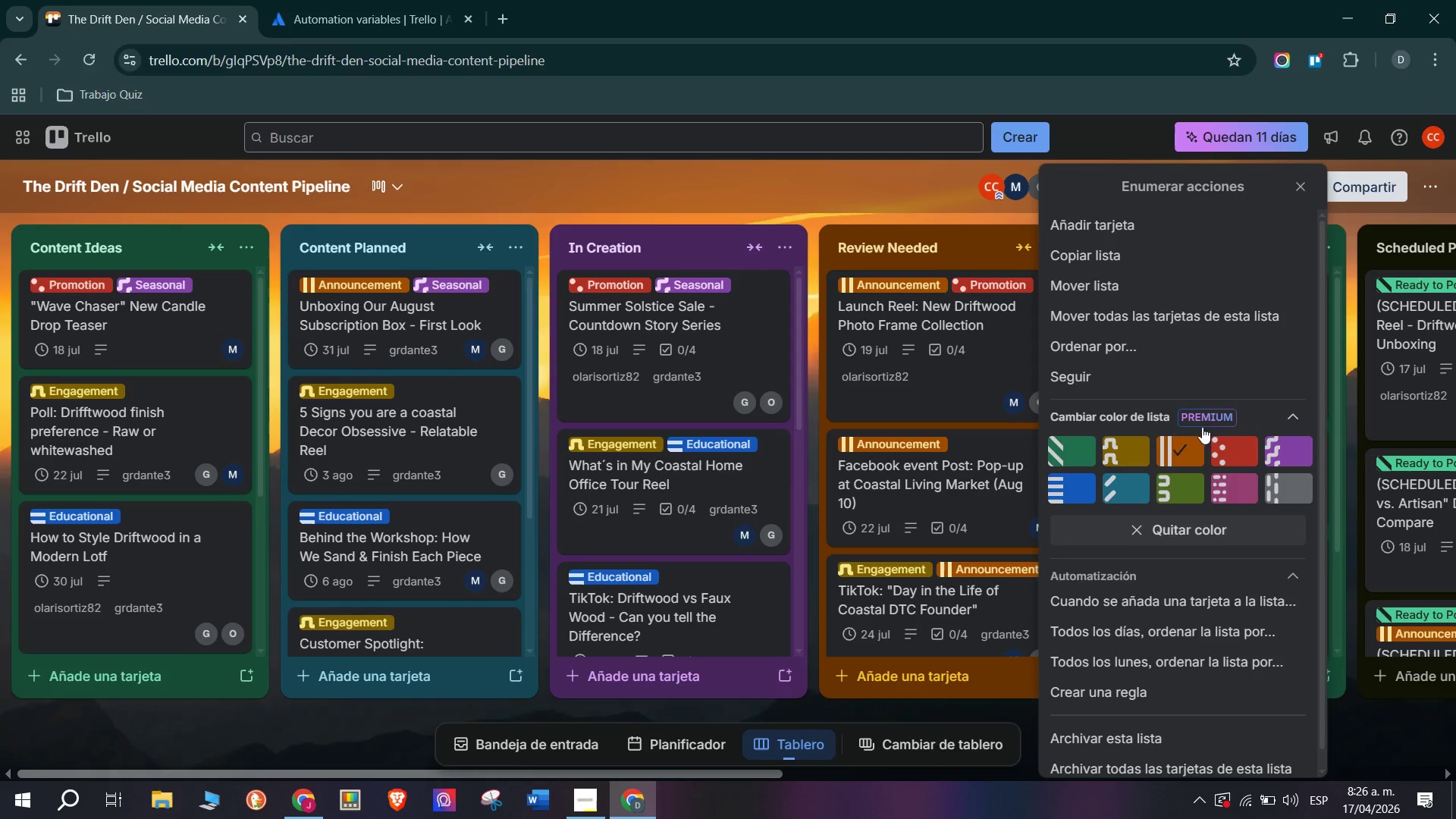 
left_click([1219, 437])
 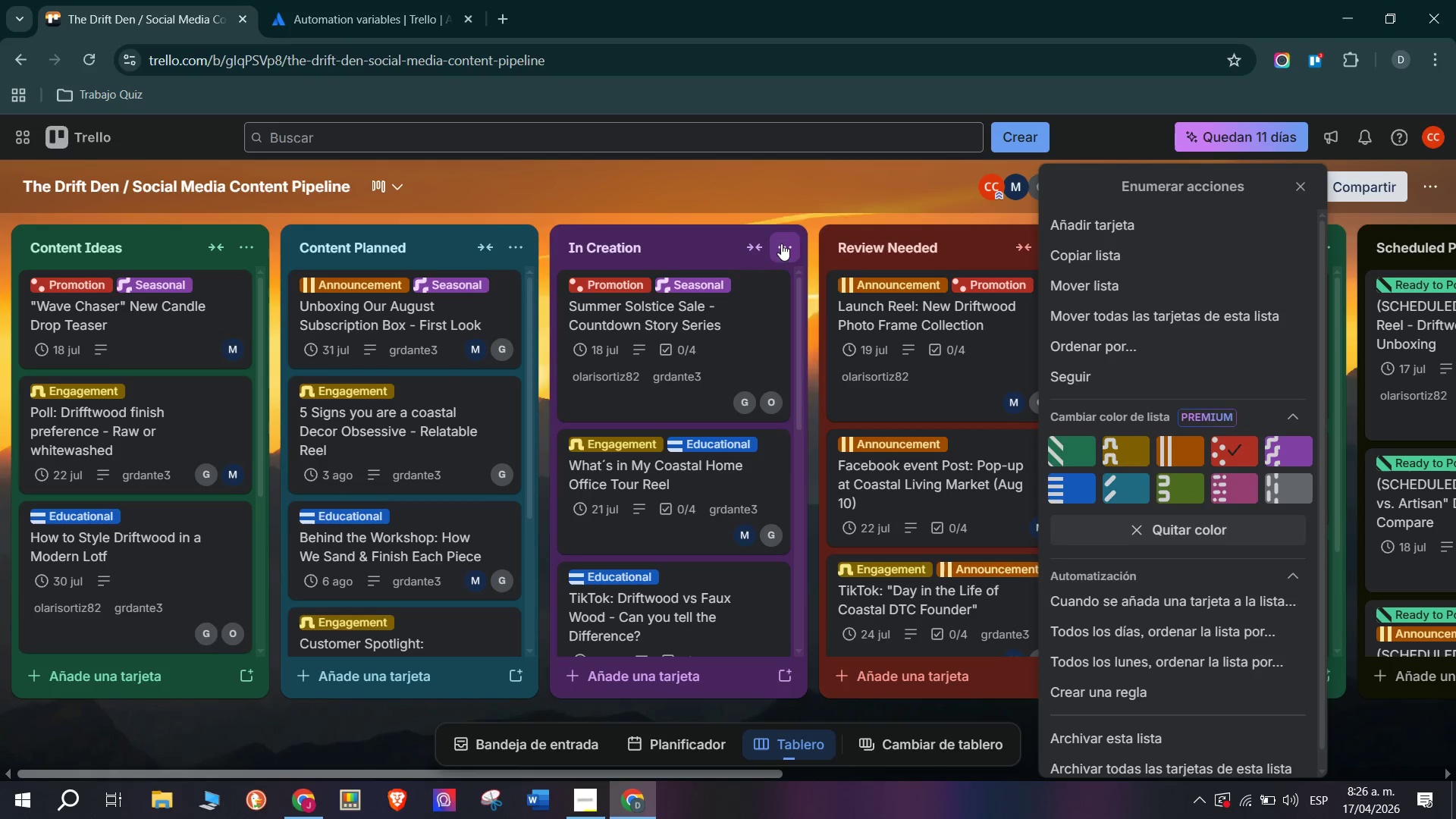 
left_click([838, 228])
 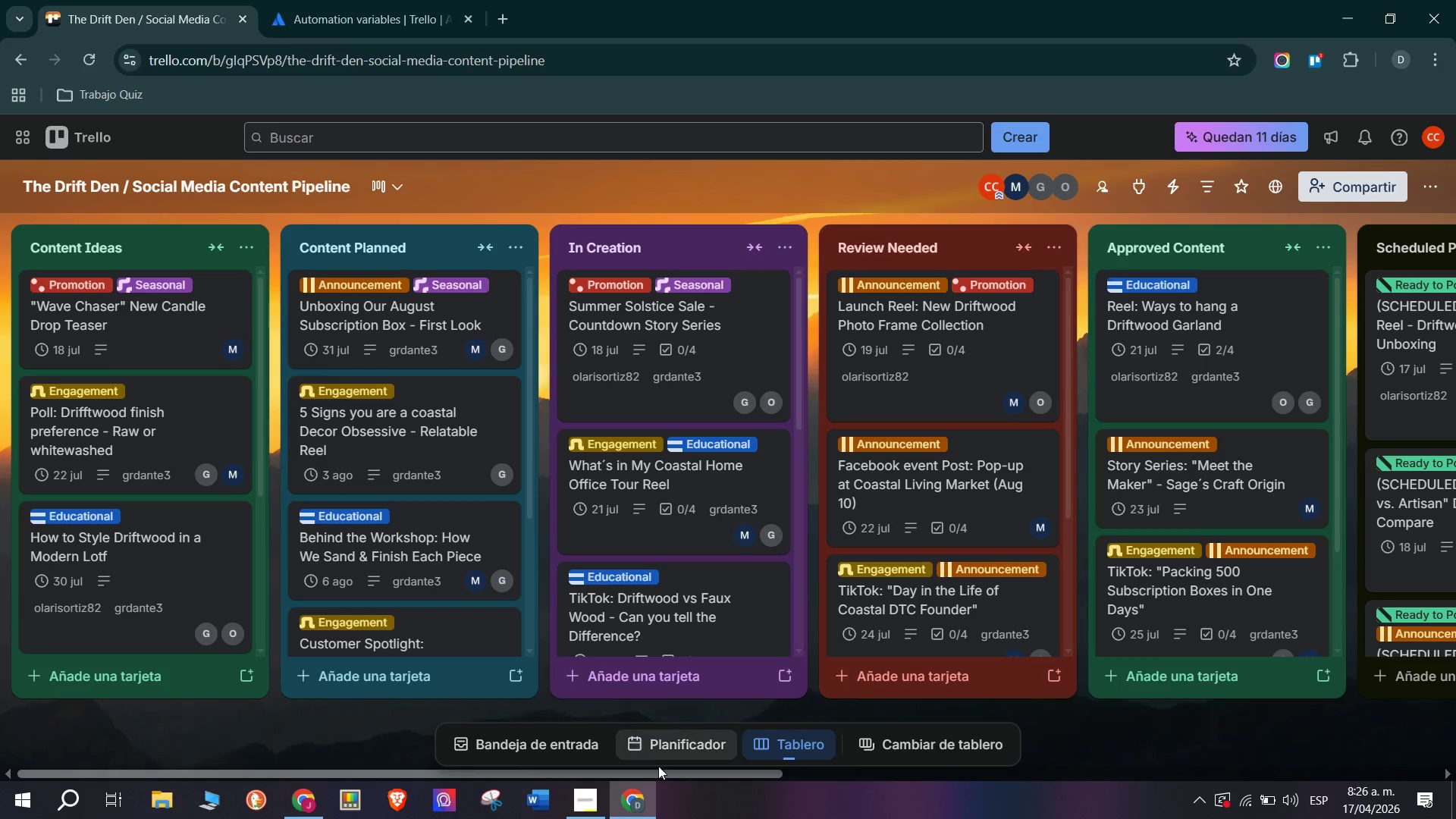 
left_click_drag(start_coordinate=[676, 777], to_coordinate=[1086, 808])
 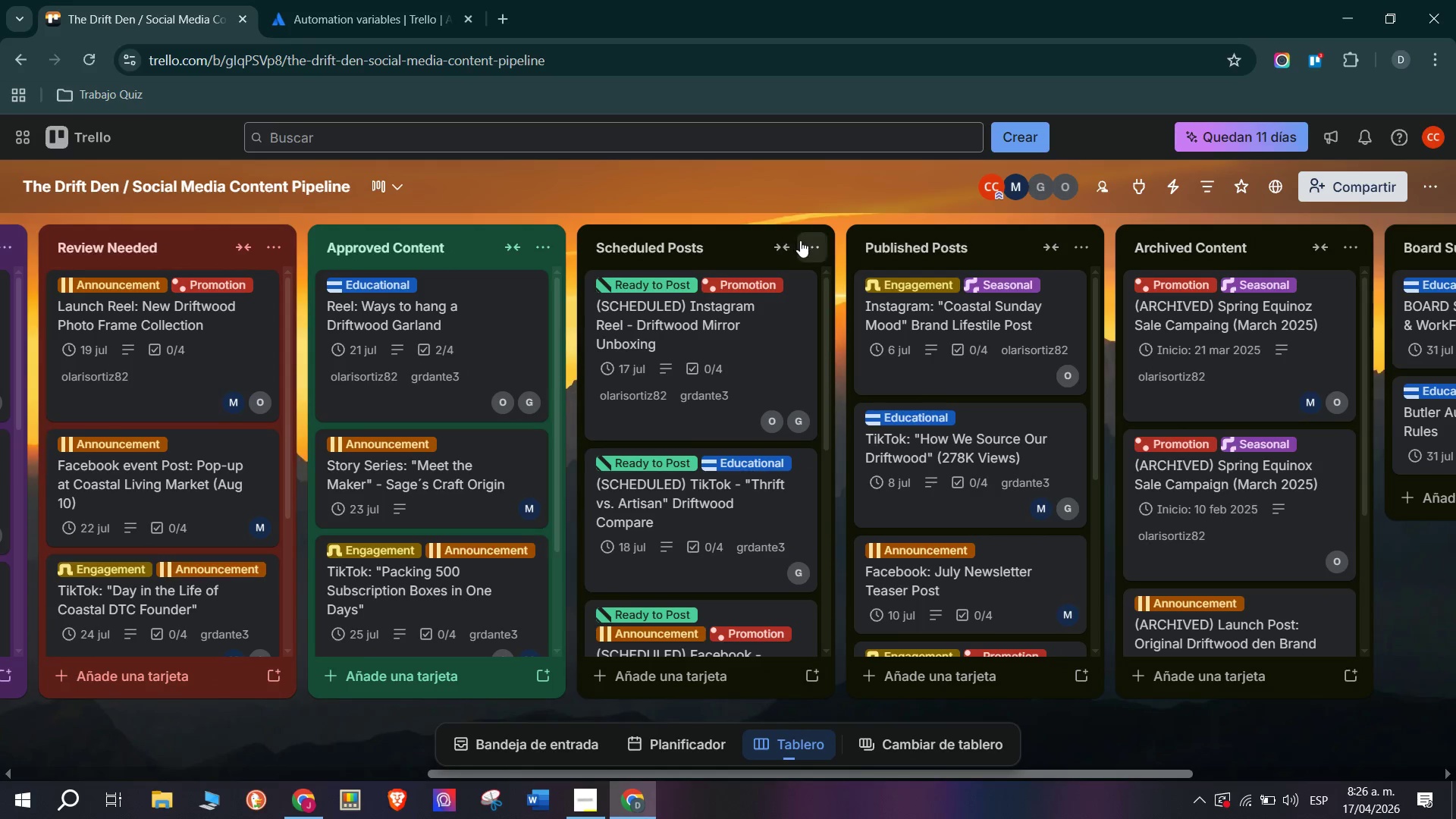 
left_click([804, 243])
 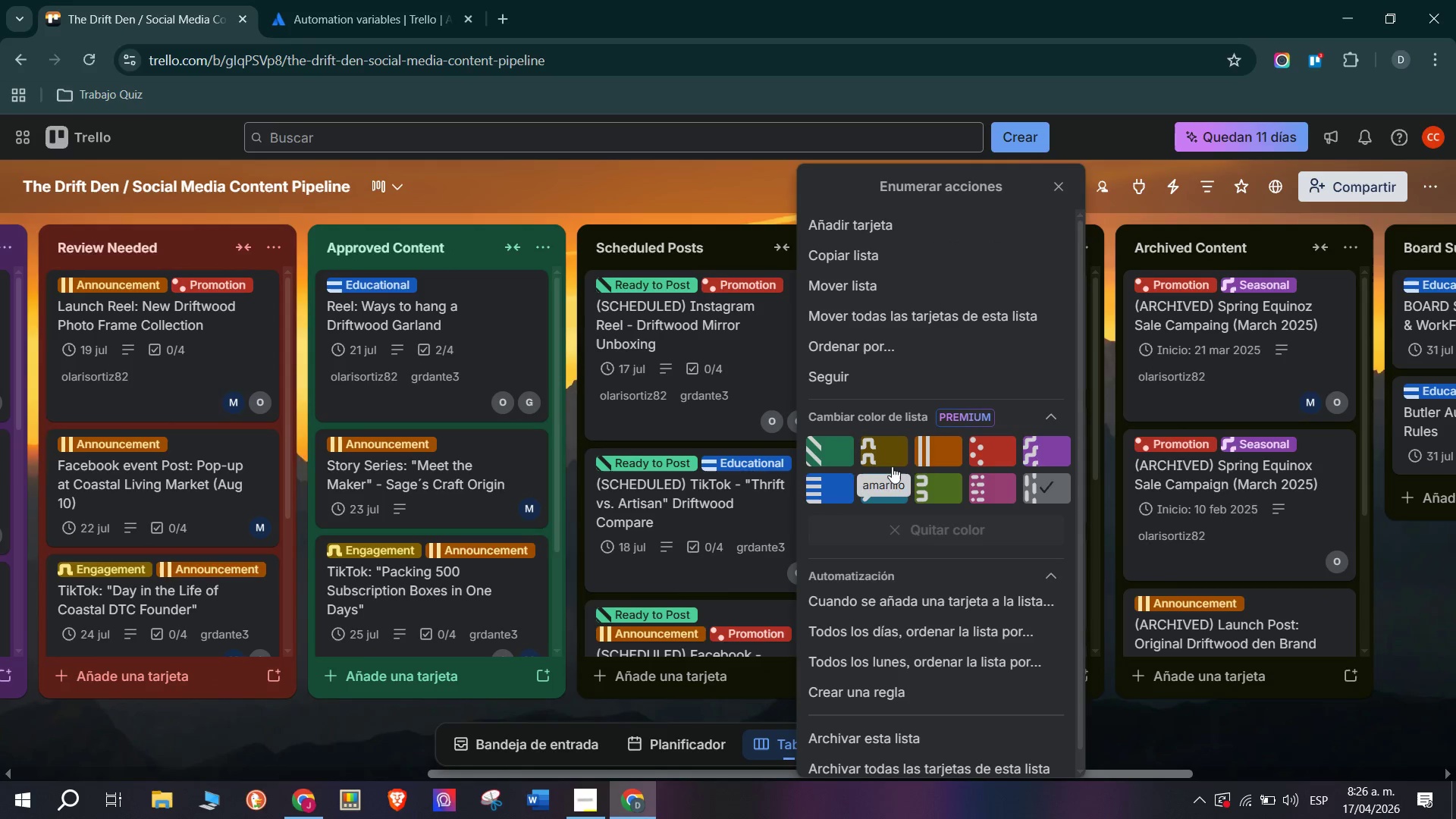 
left_click([935, 490])
 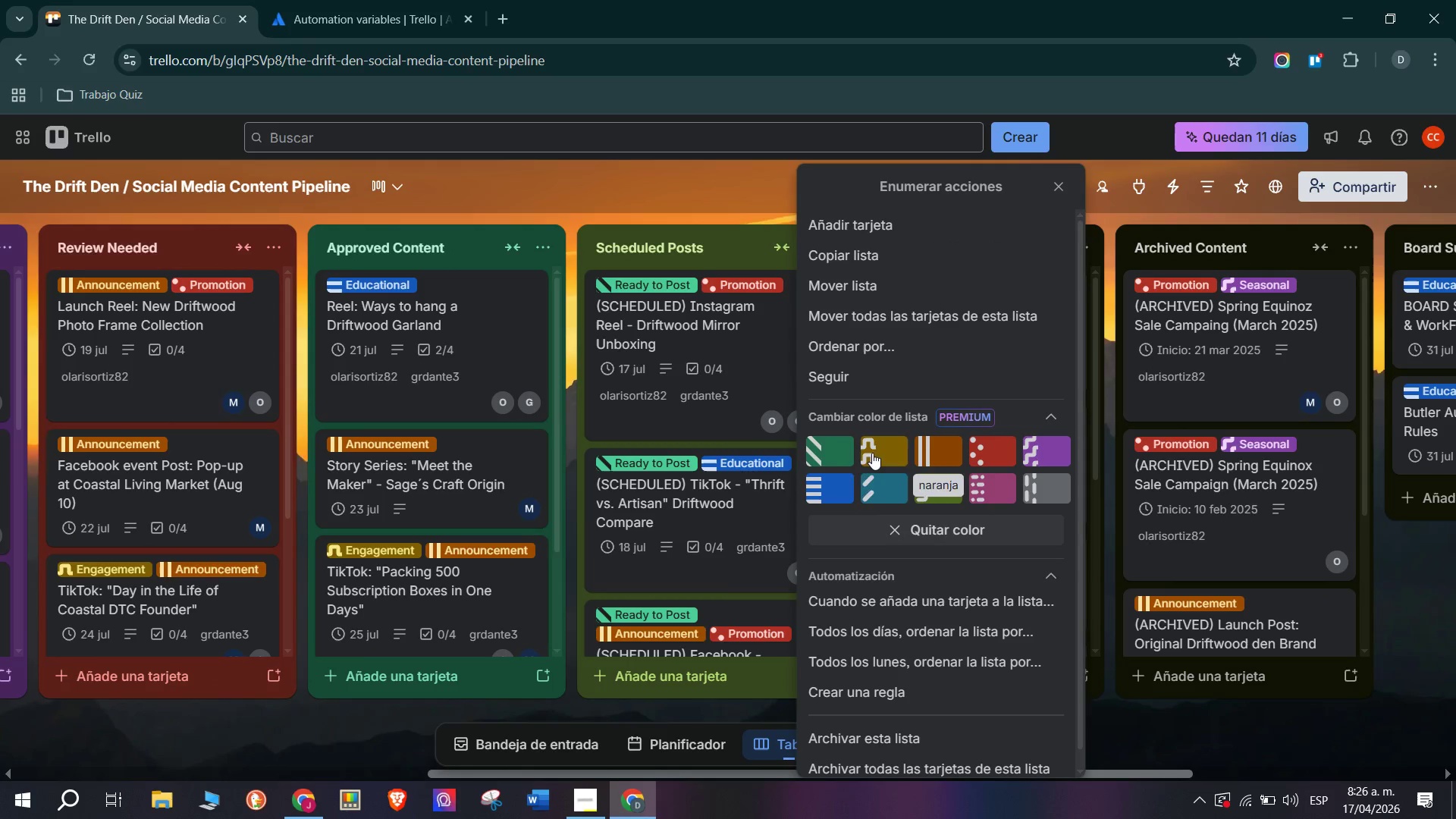 
left_click([836, 485])
 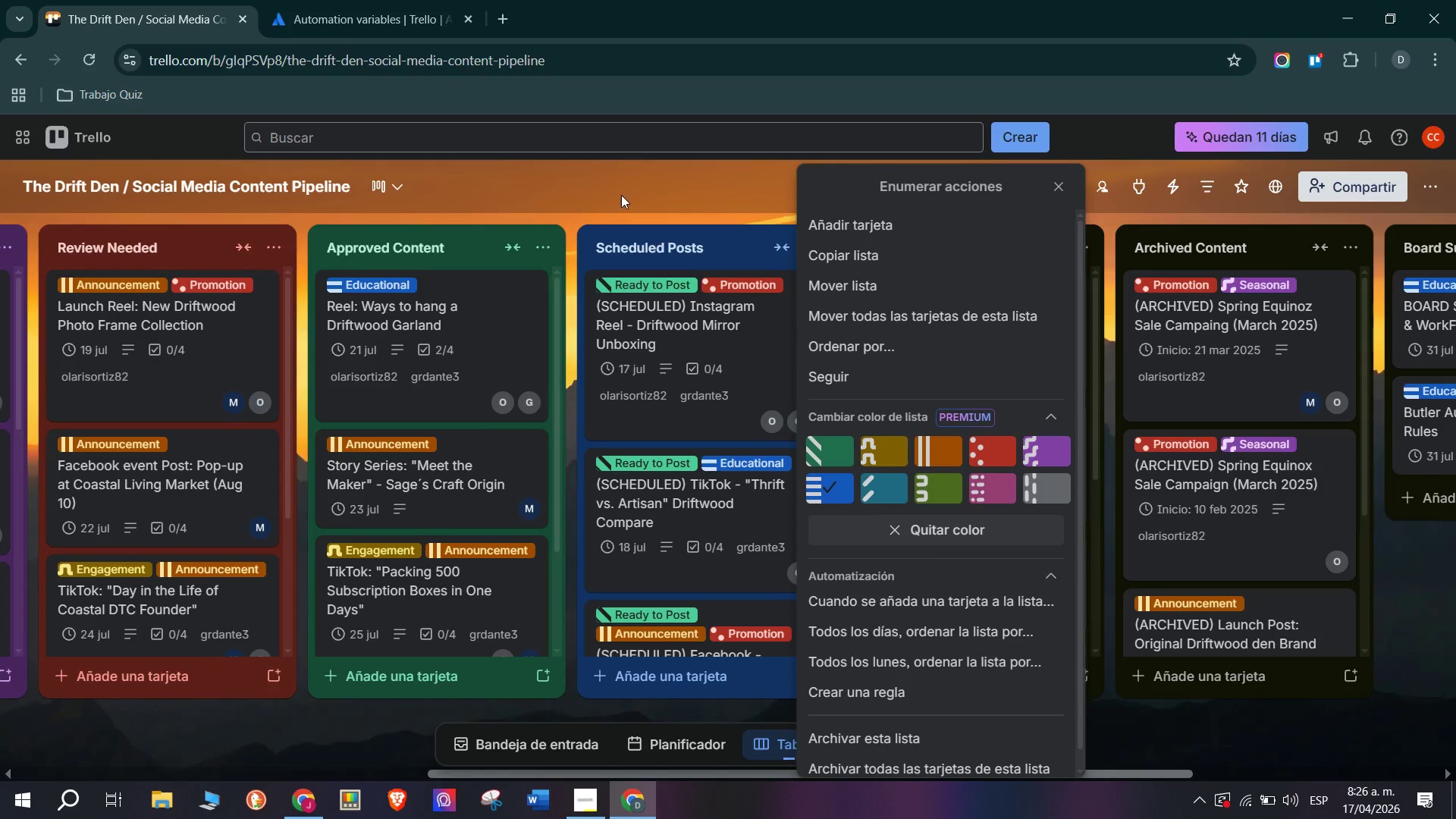 
left_click([620, 190])
 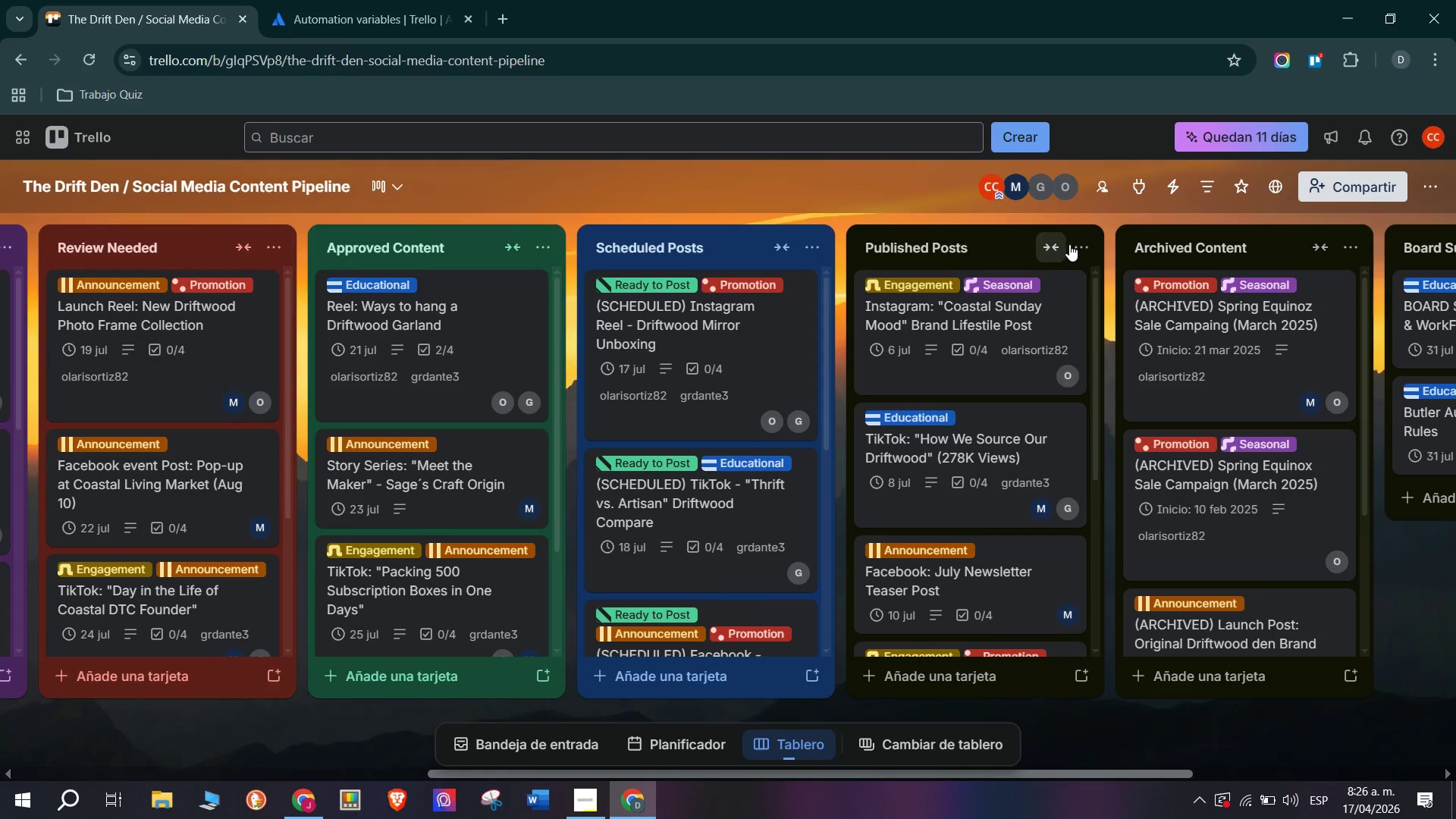 
left_click([1075, 243])
 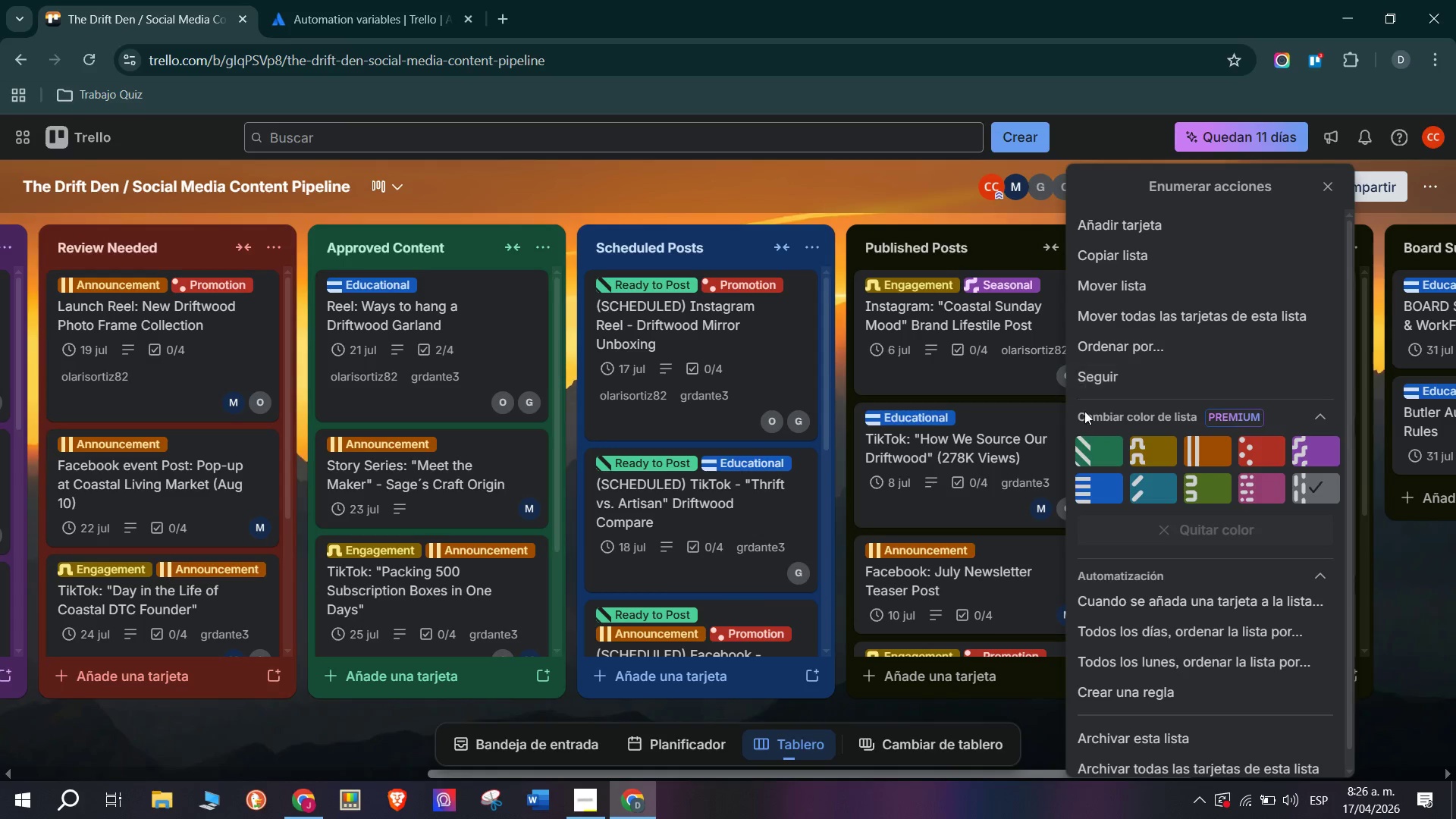 
left_click([1092, 449])
 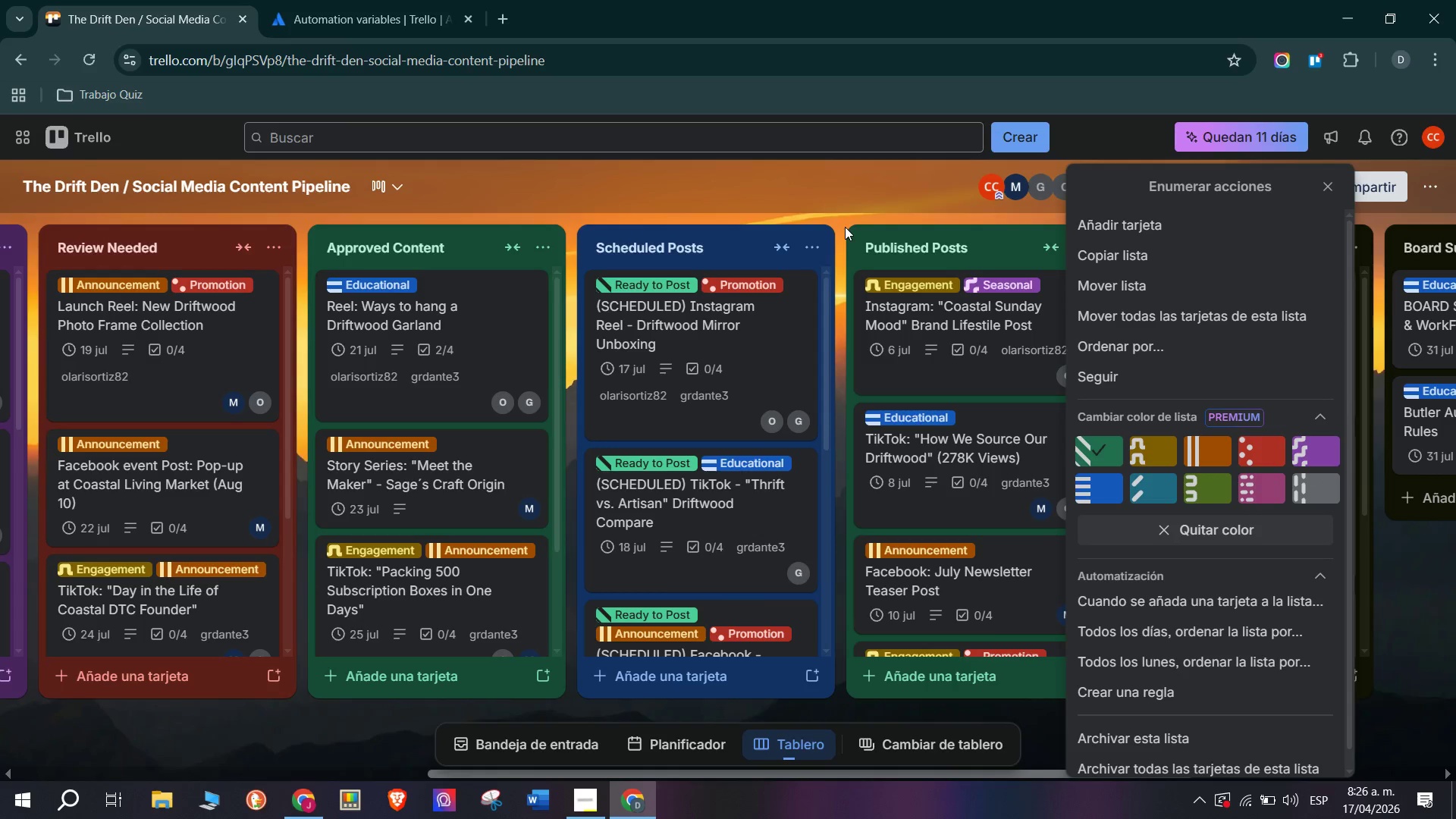 
left_click([843, 217])
 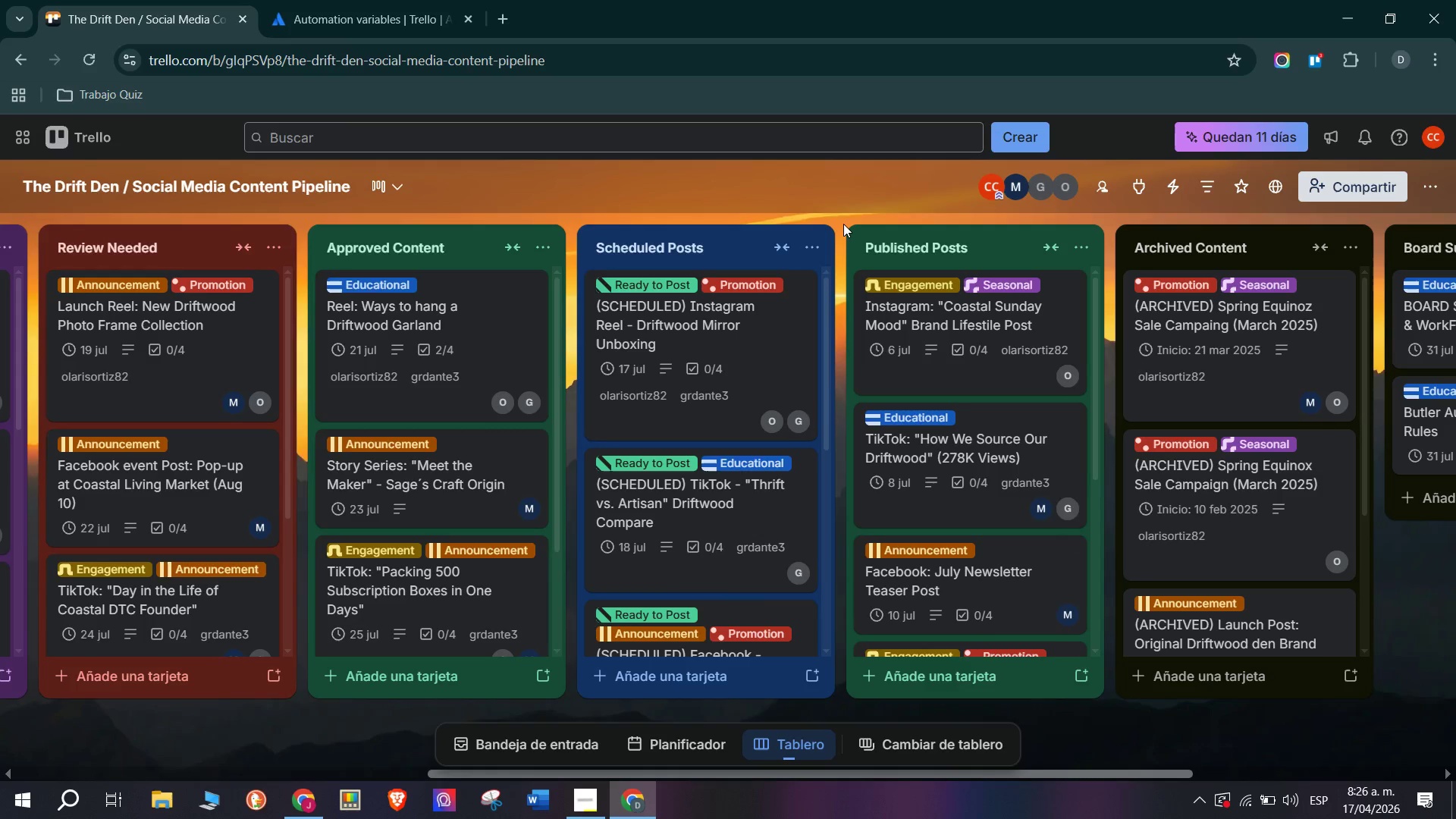 
scroll: coordinate [871, 256], scroll_direction: down, amount: 3.0
 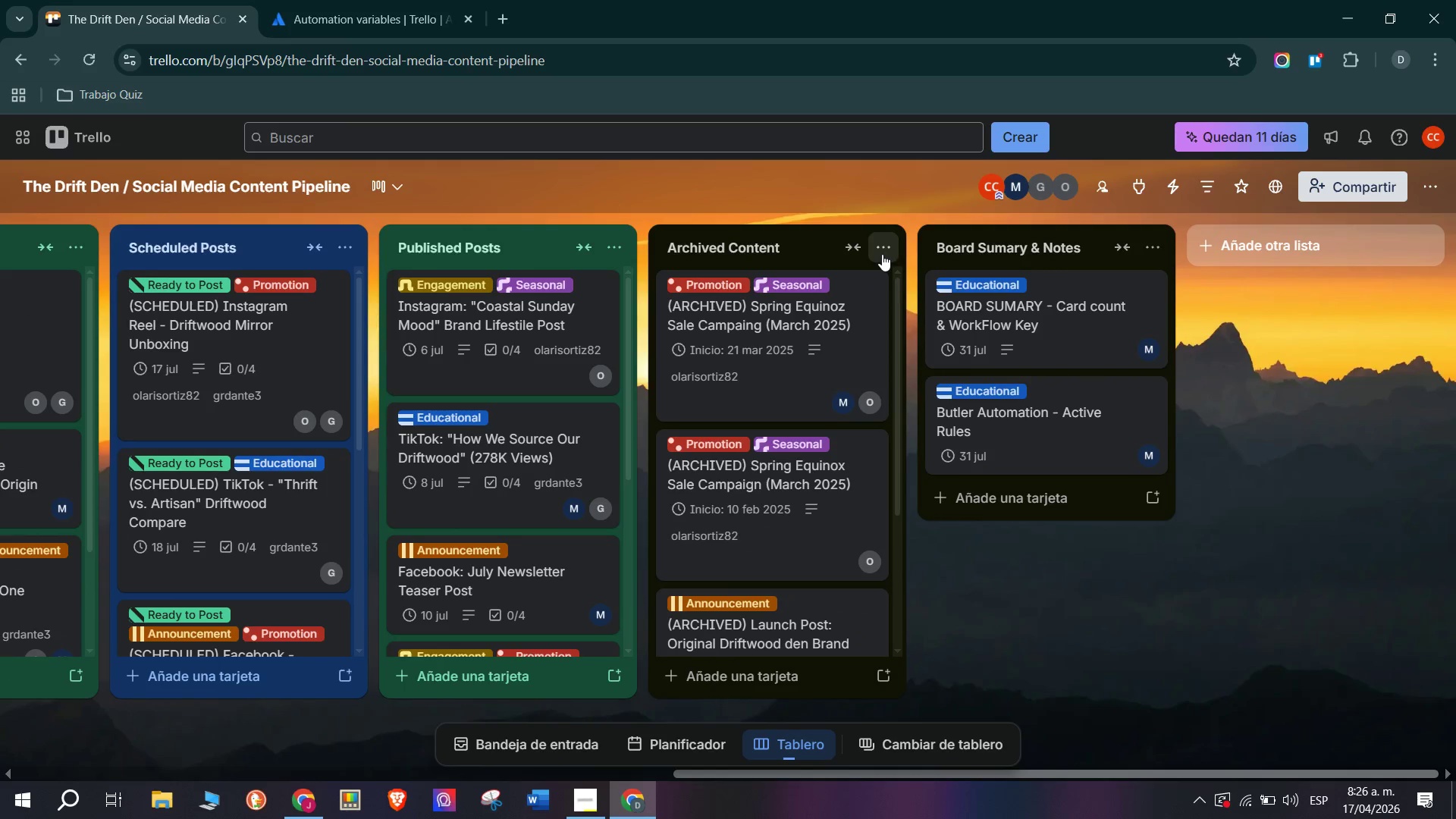 
left_click([882, 254])
 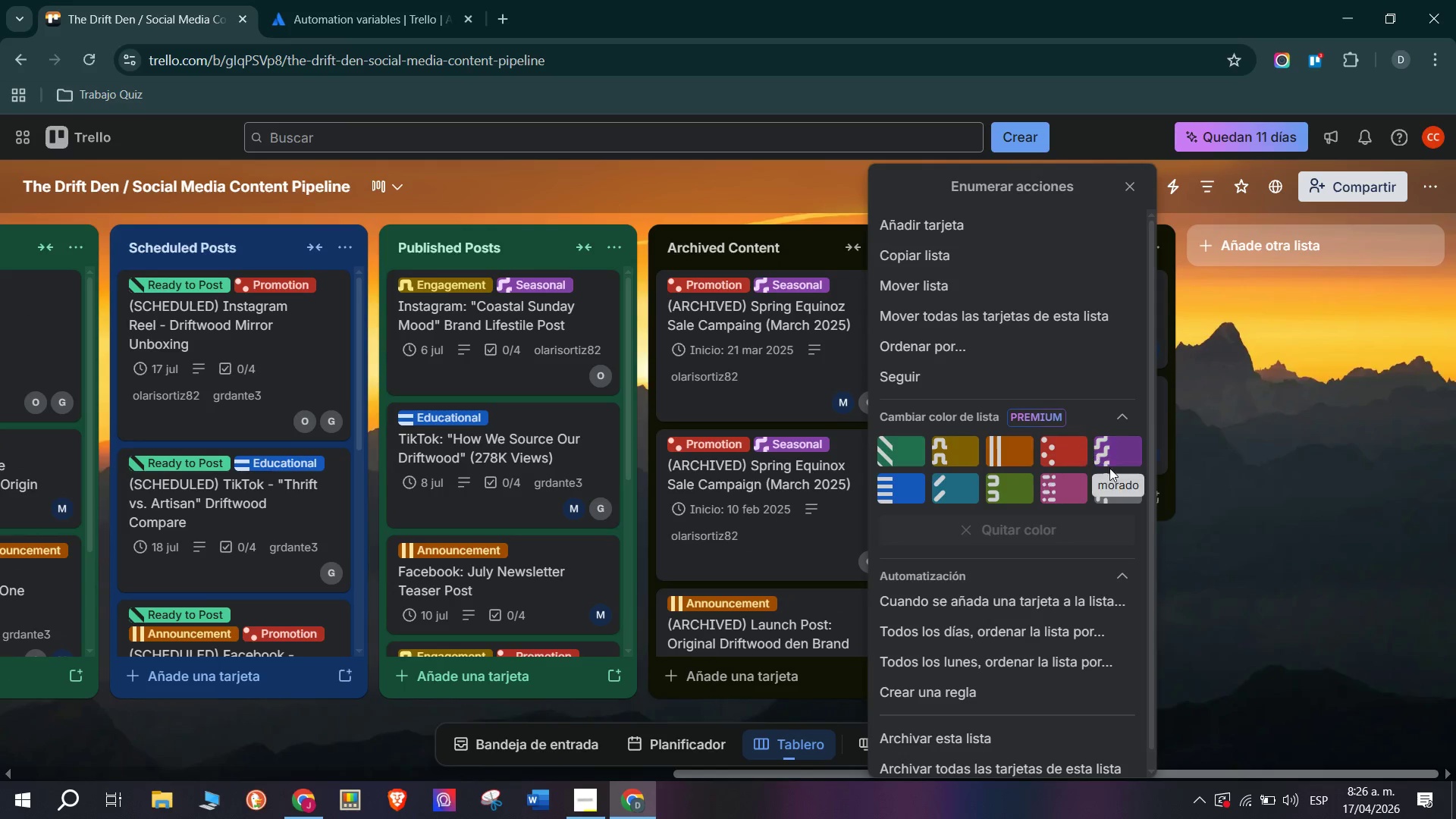 
left_click([1128, 453])
 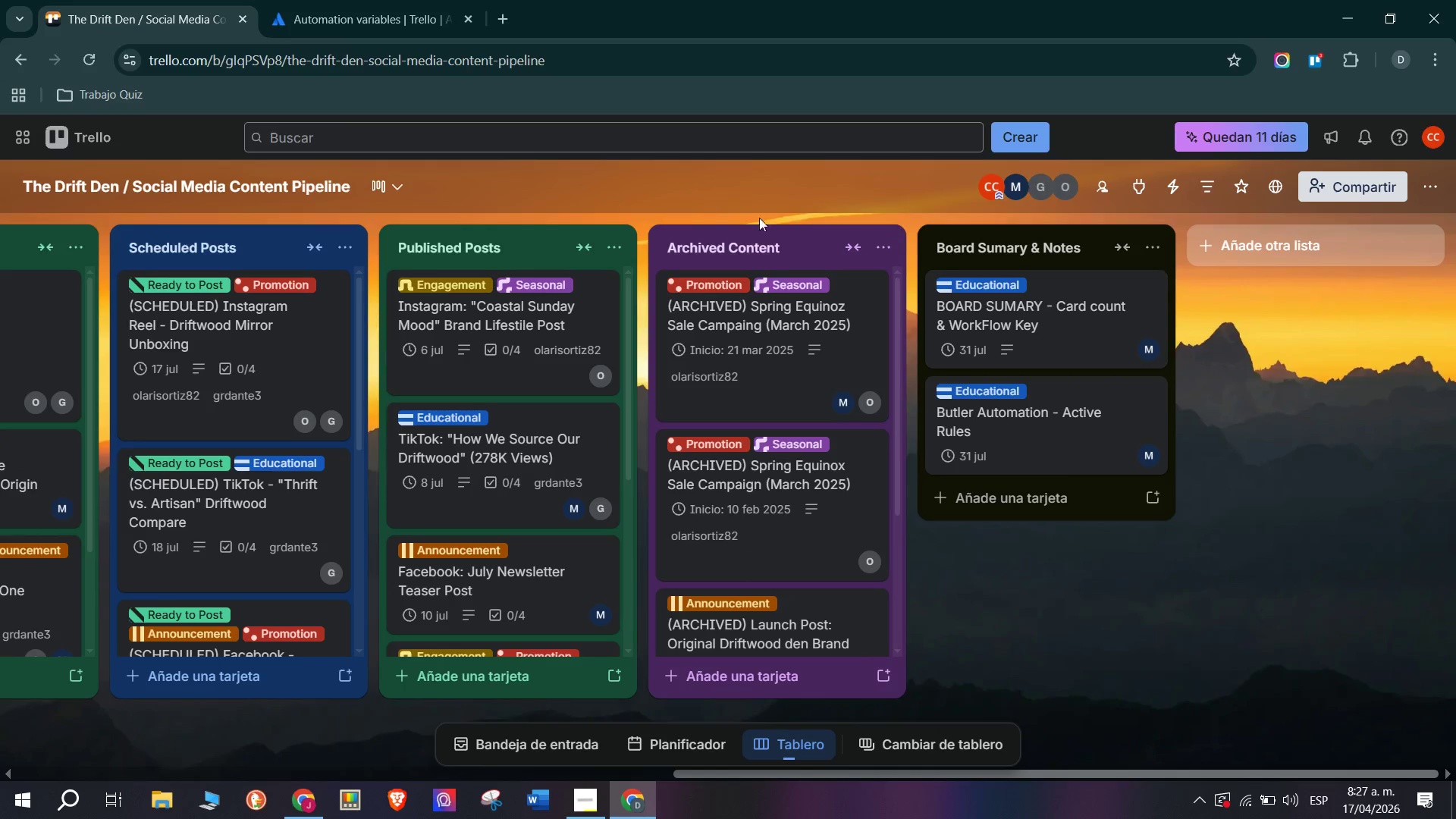 
left_click([1152, 241])
 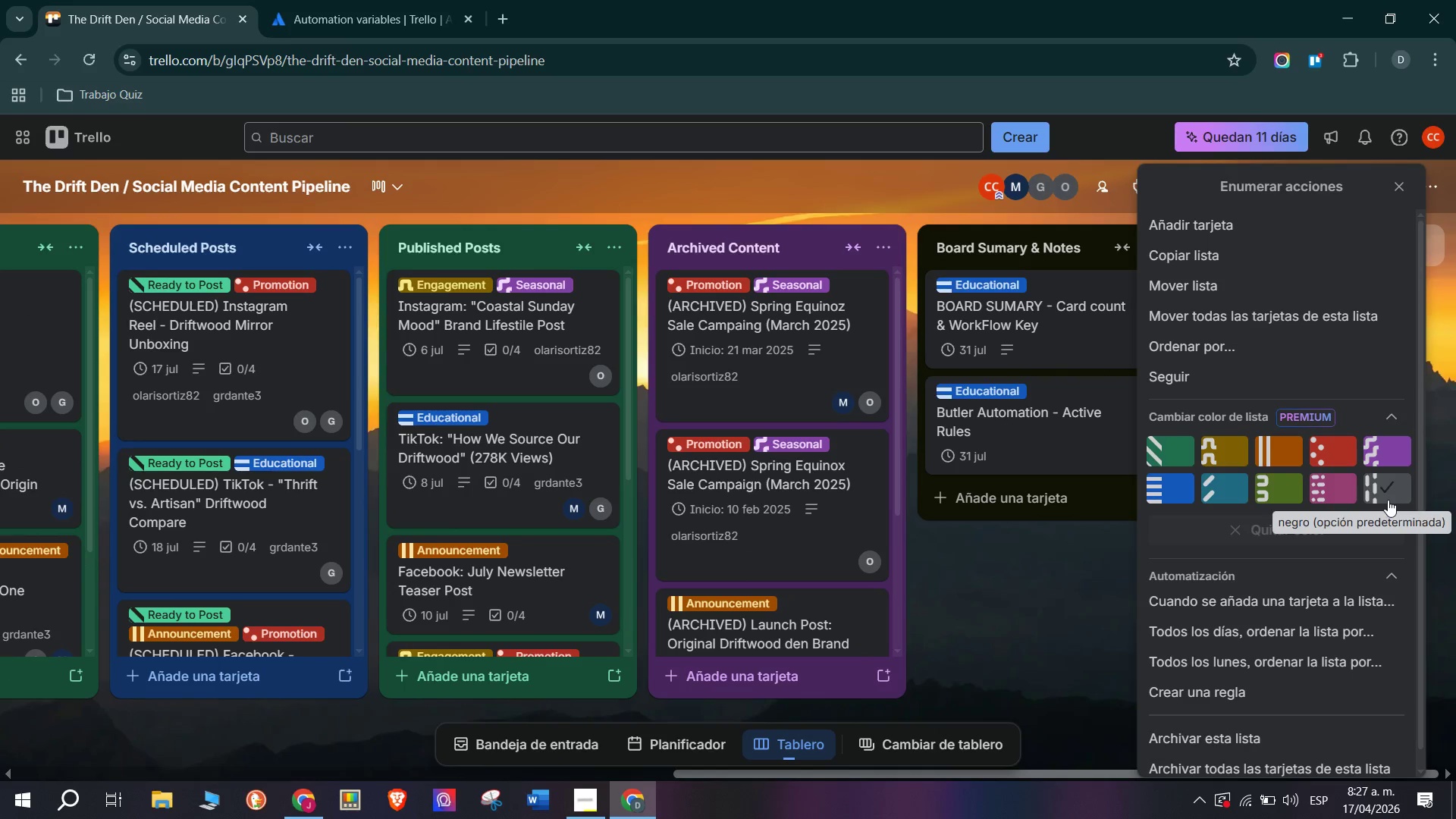 
double_click([1068, 578])
 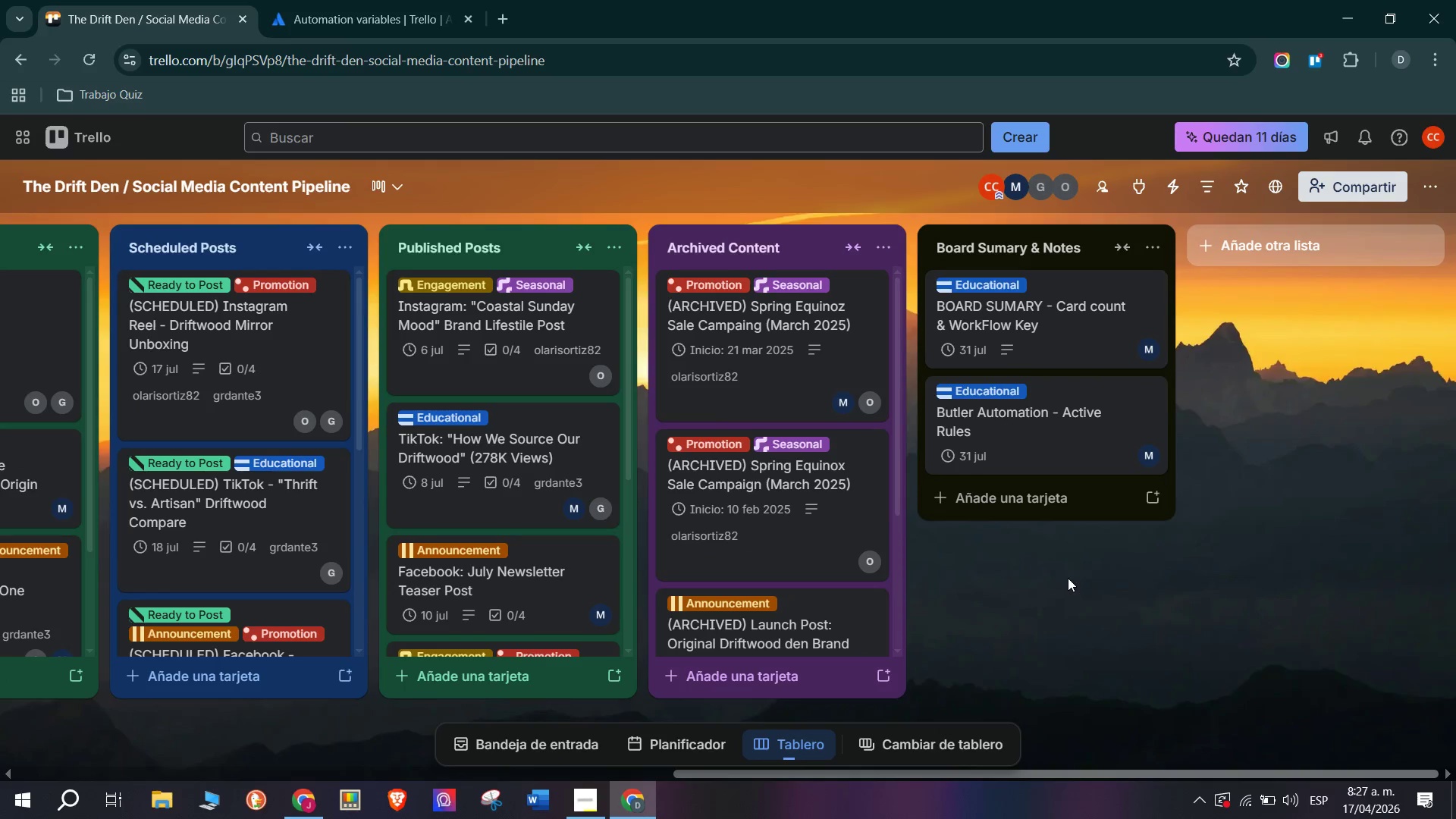 